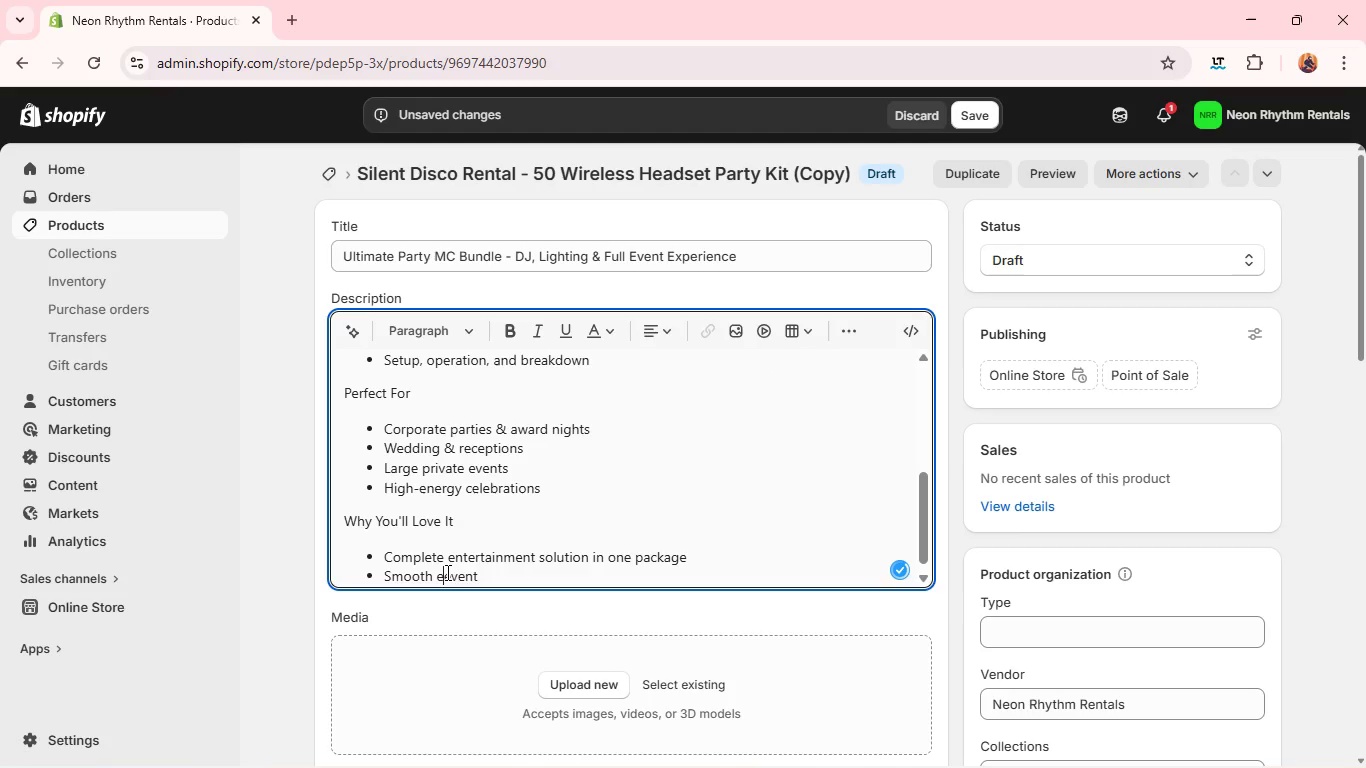 
left_click([446, 572])
 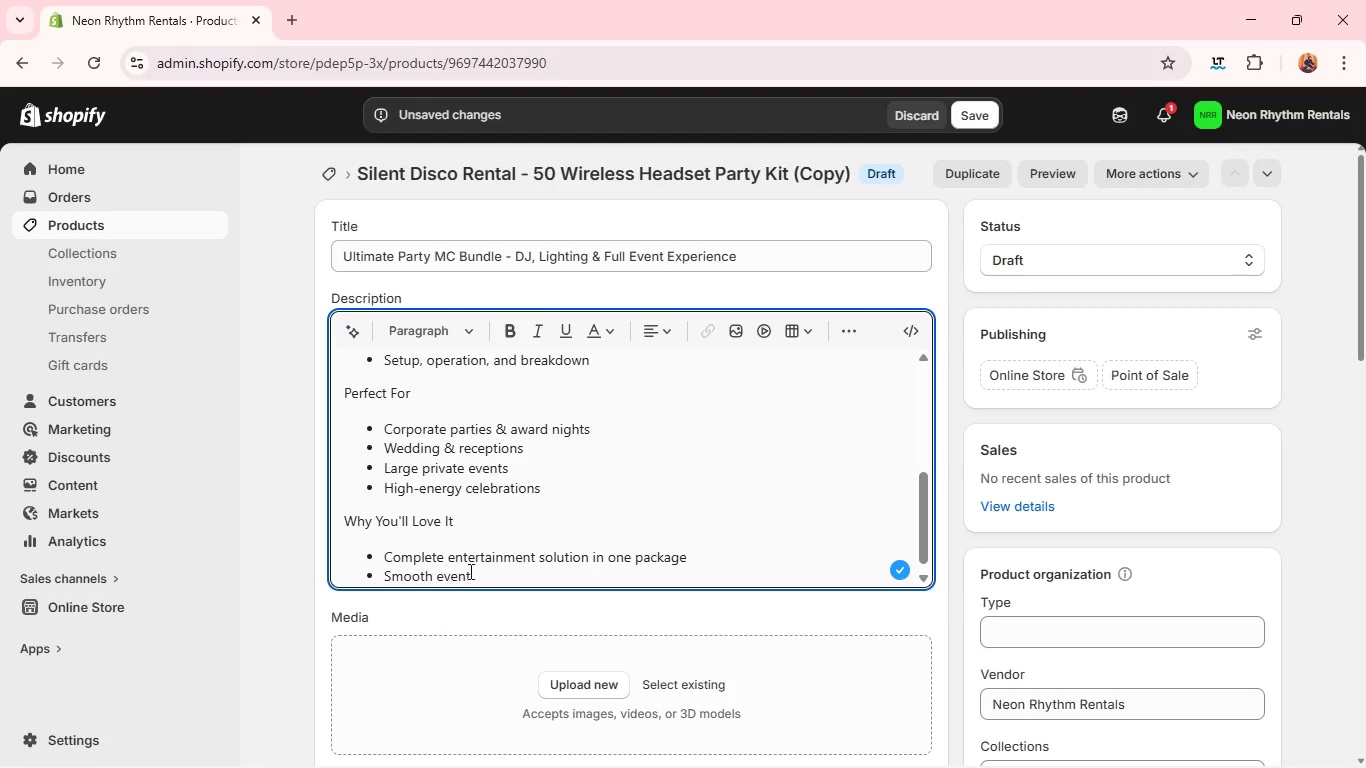 
key(Backspace)
 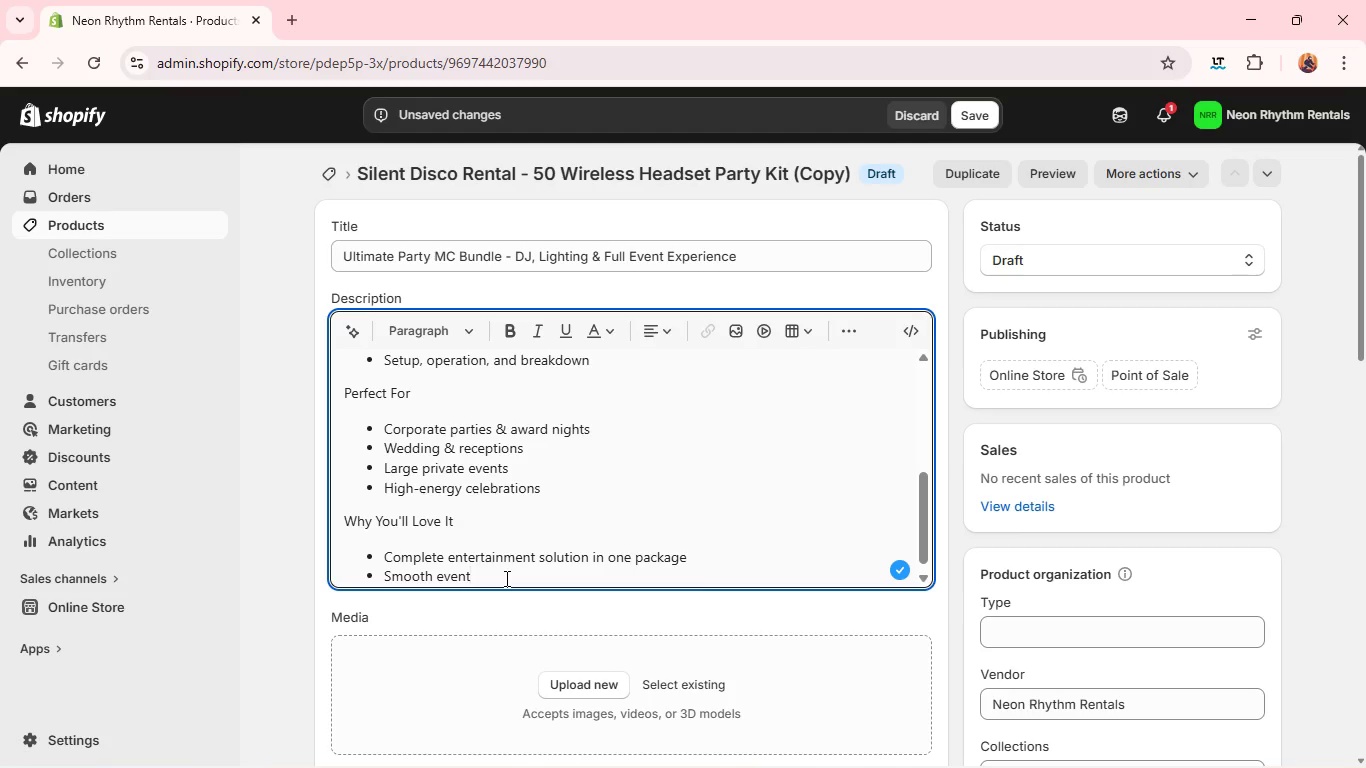 
left_click([505, 578])
 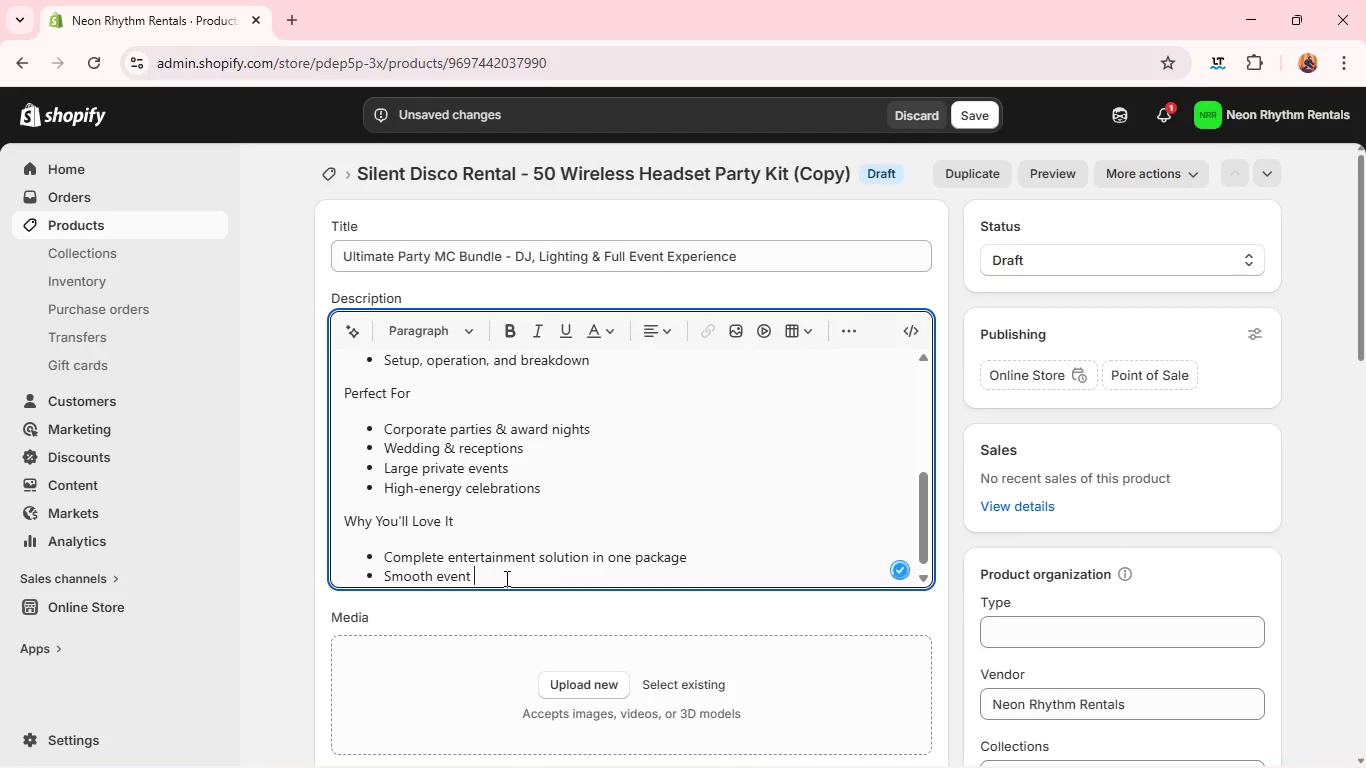 
type( flow )
 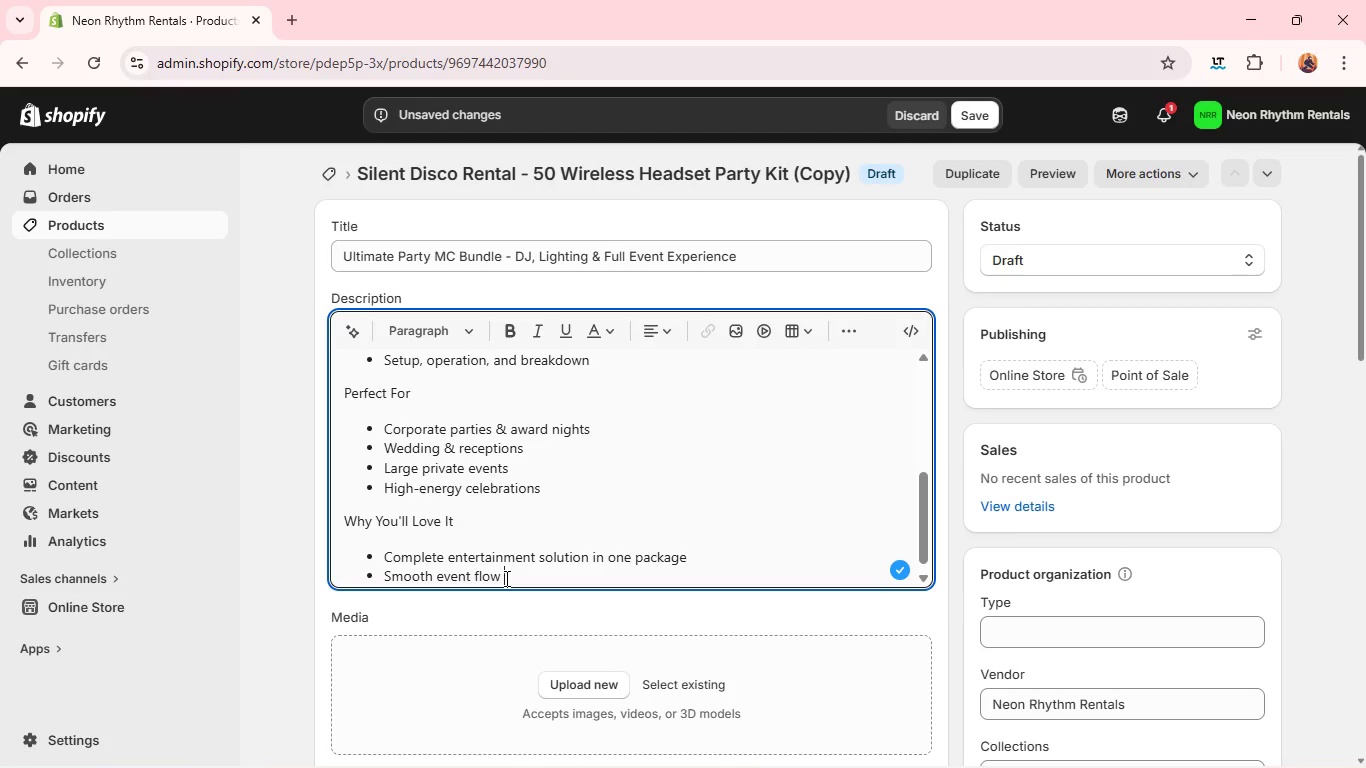 
wait(12.98)
 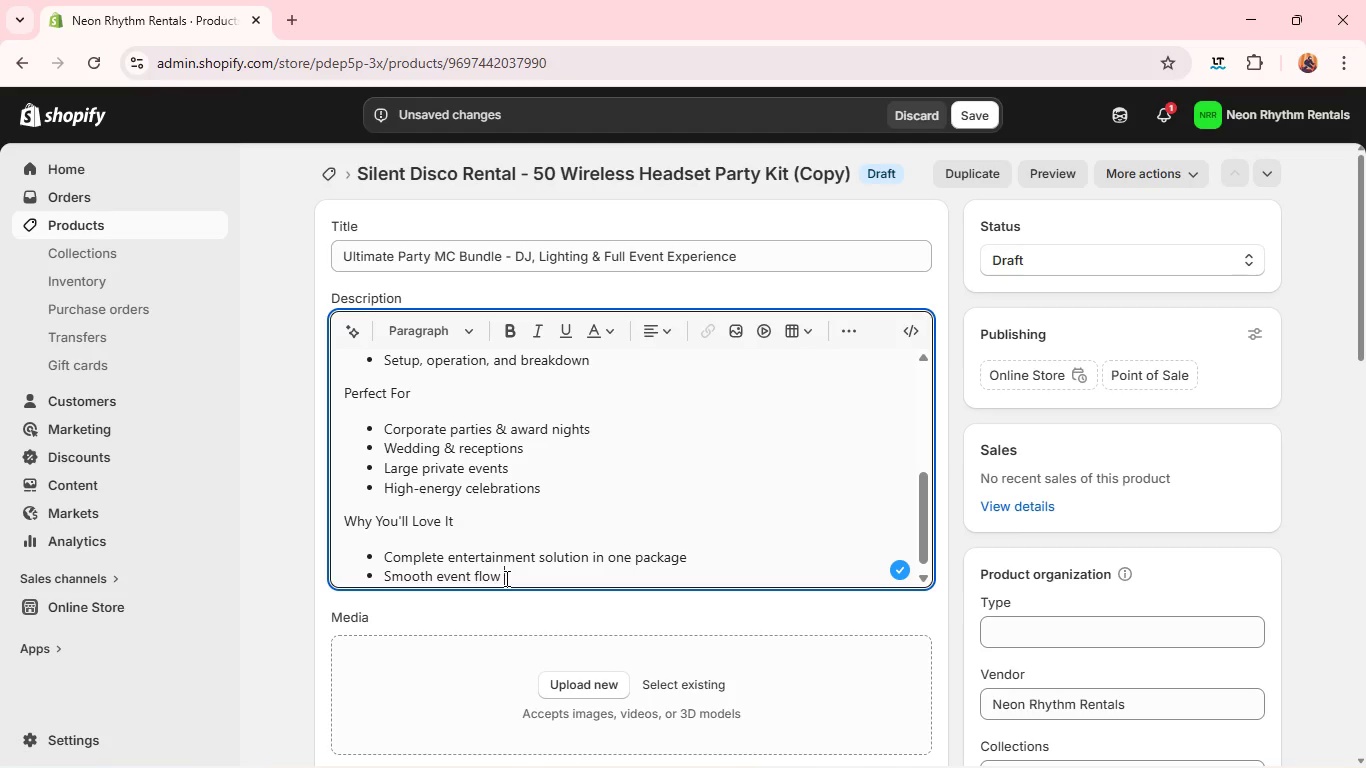 
type(with a professional MC)
 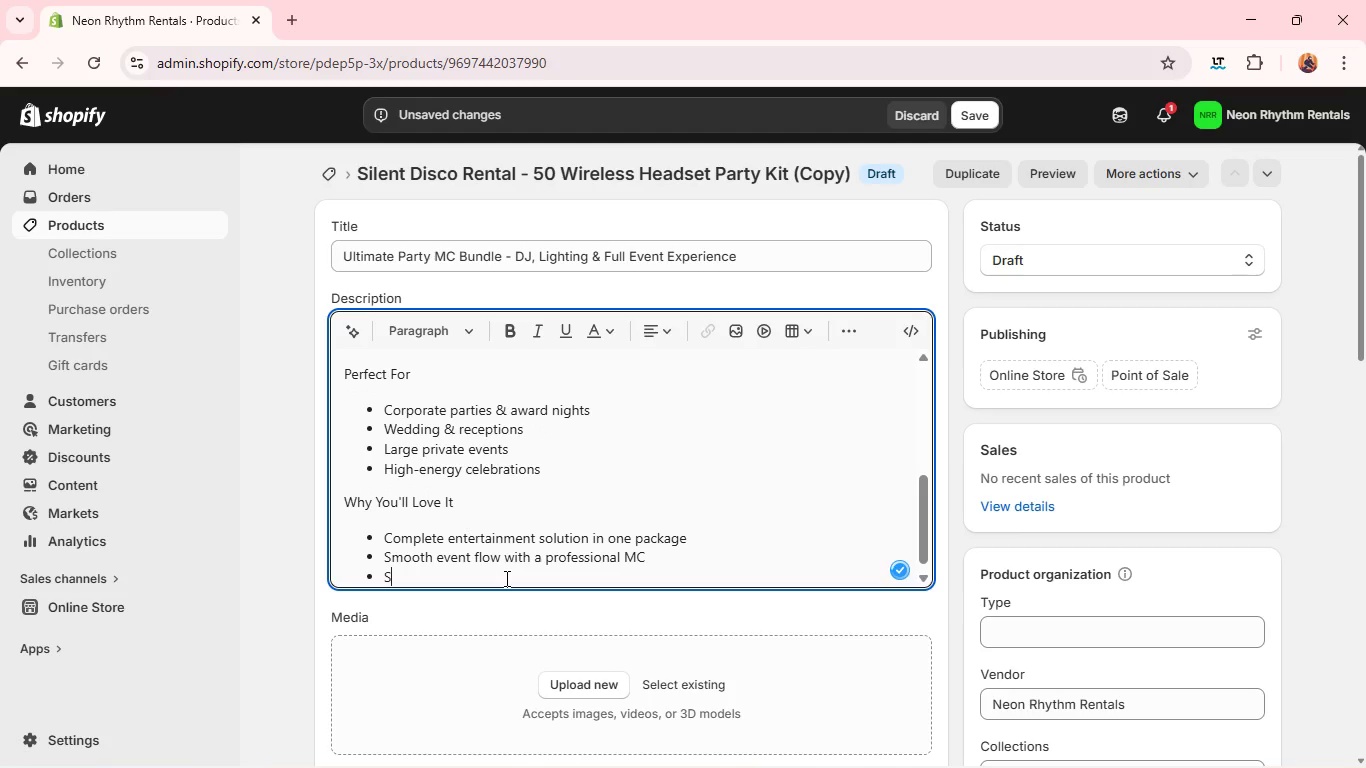 
 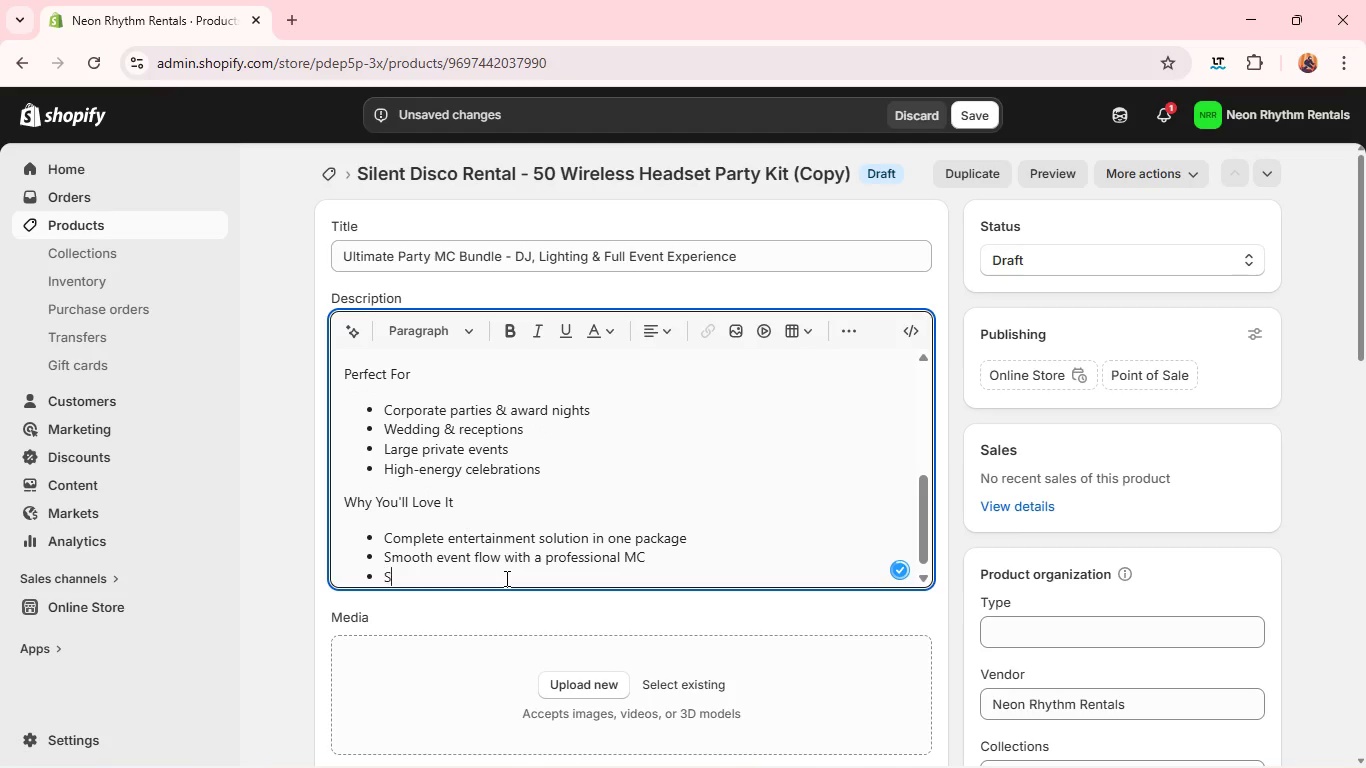 
key(Enter)
 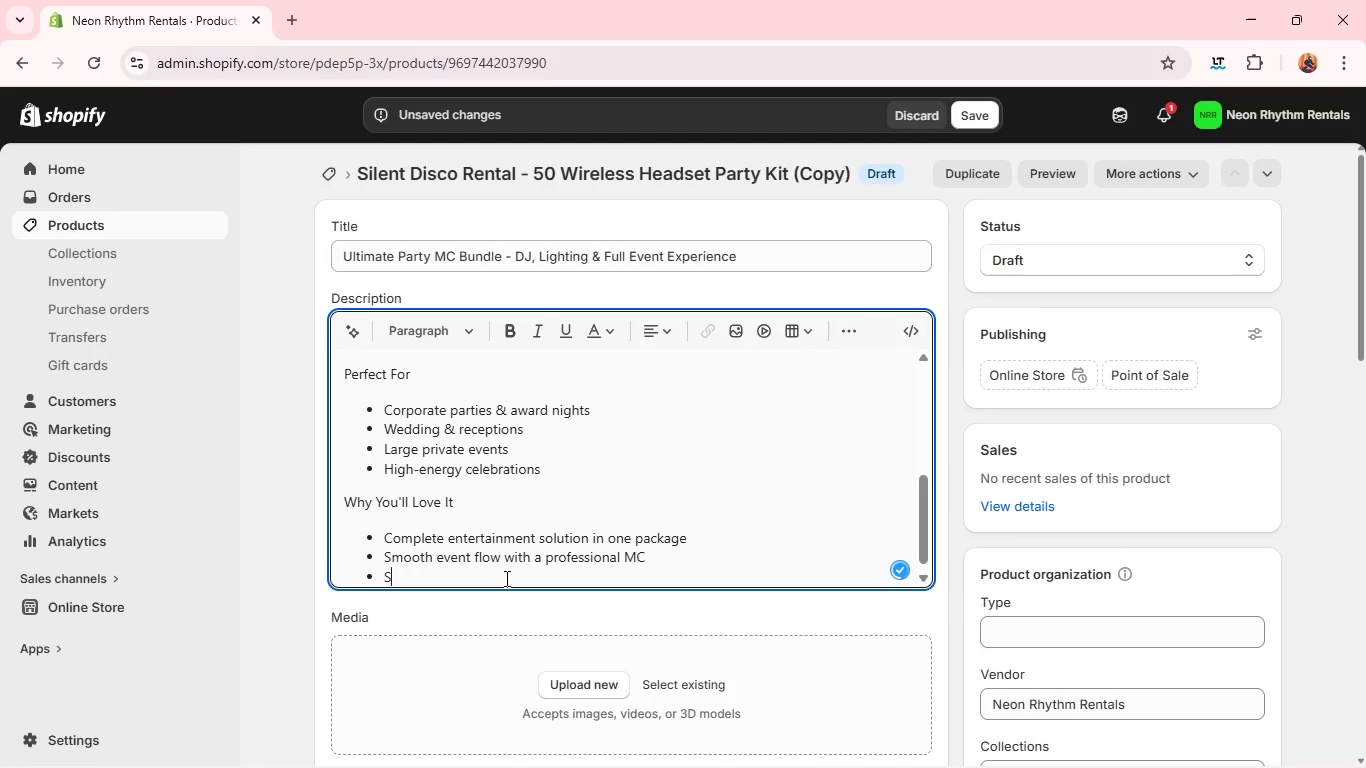 
type(Smooth)
key(Backspace)
key(Backspace)
key(Backspace)
key(Backspace)
key(Backspace)
key(Backspace)
type(Club-style lighting and sound)
 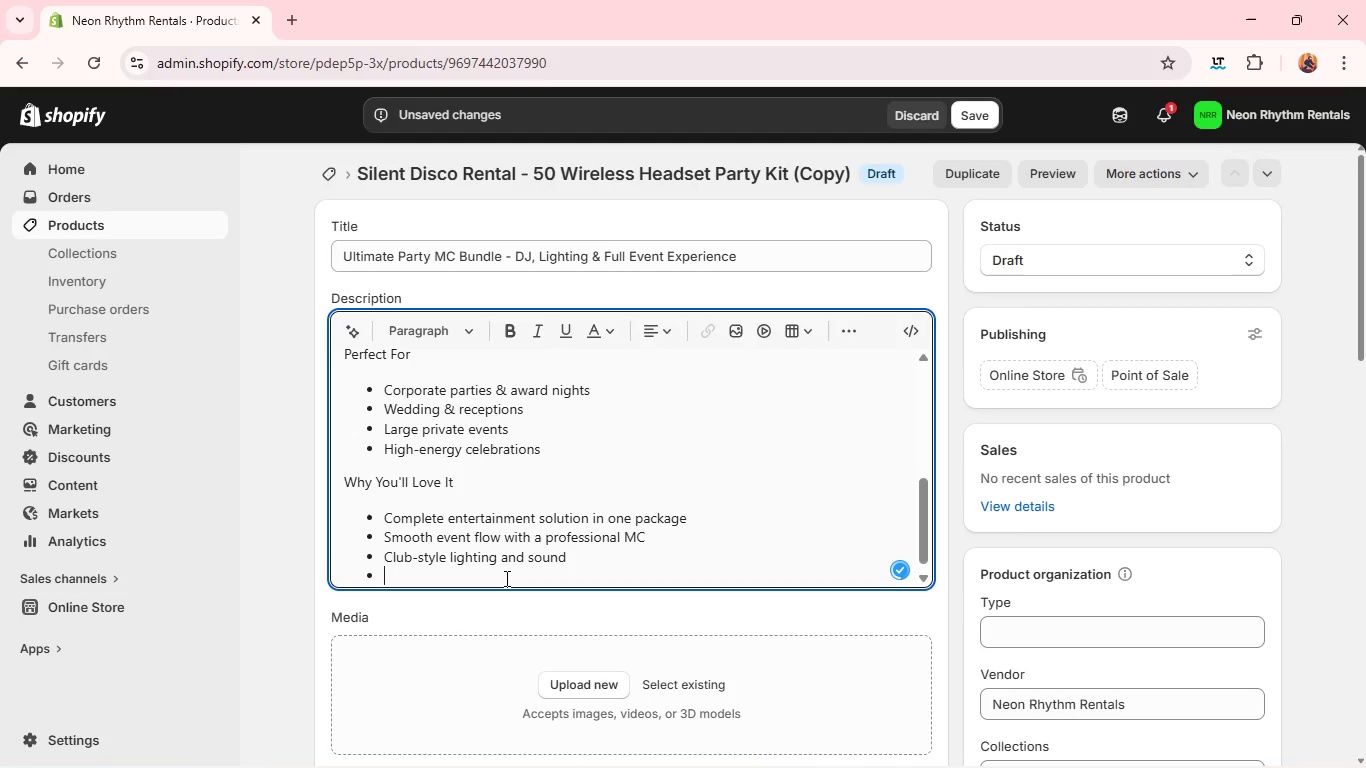 
key(Enter)
 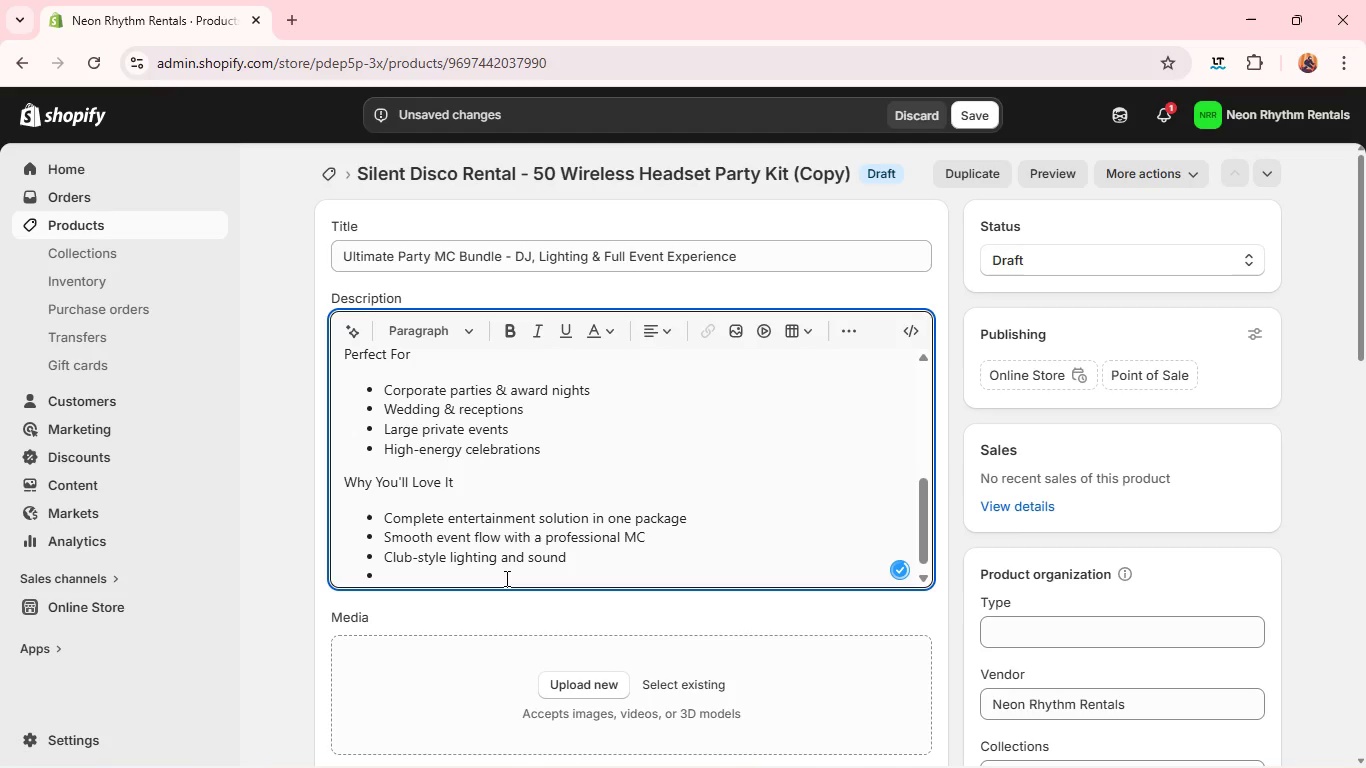 
type(Keeps gueste)
key(Backspace)
type(s engaged from start to finish )
 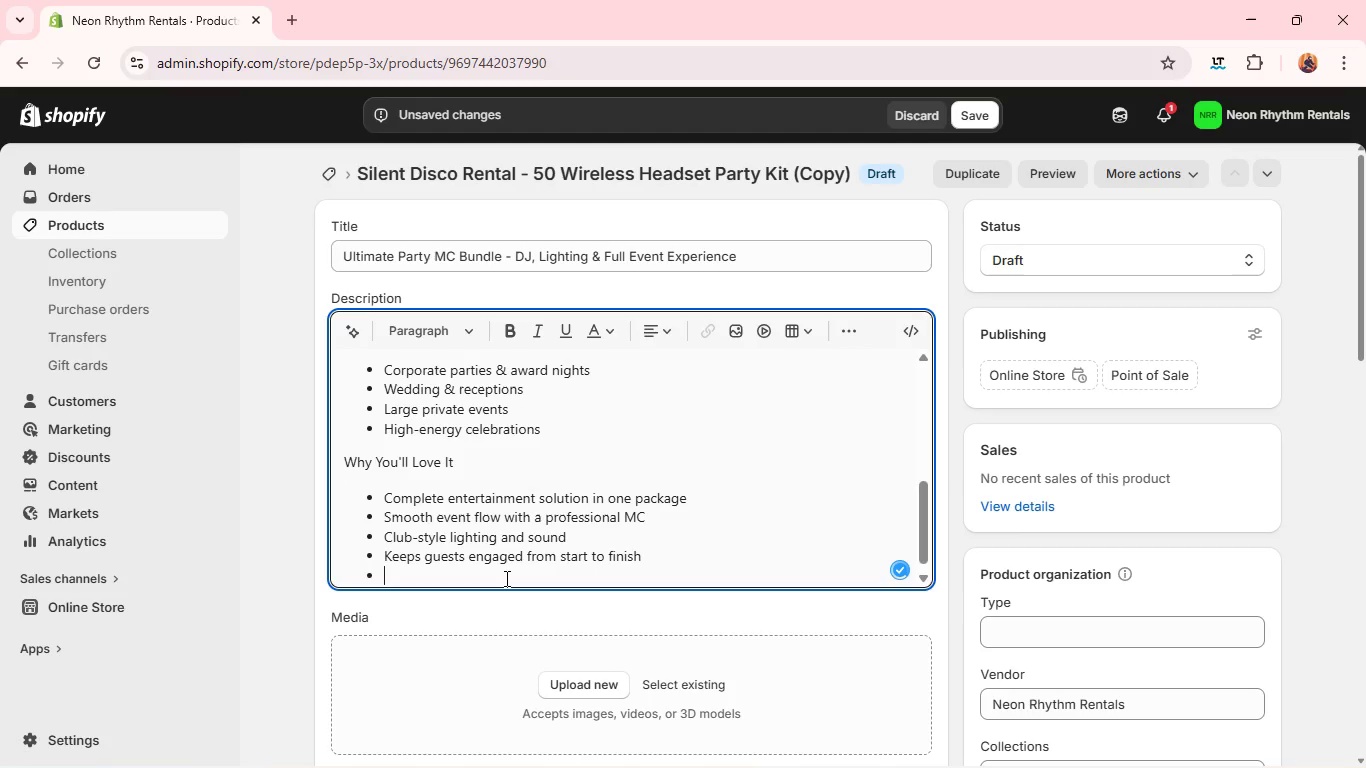 
key(Enter)
 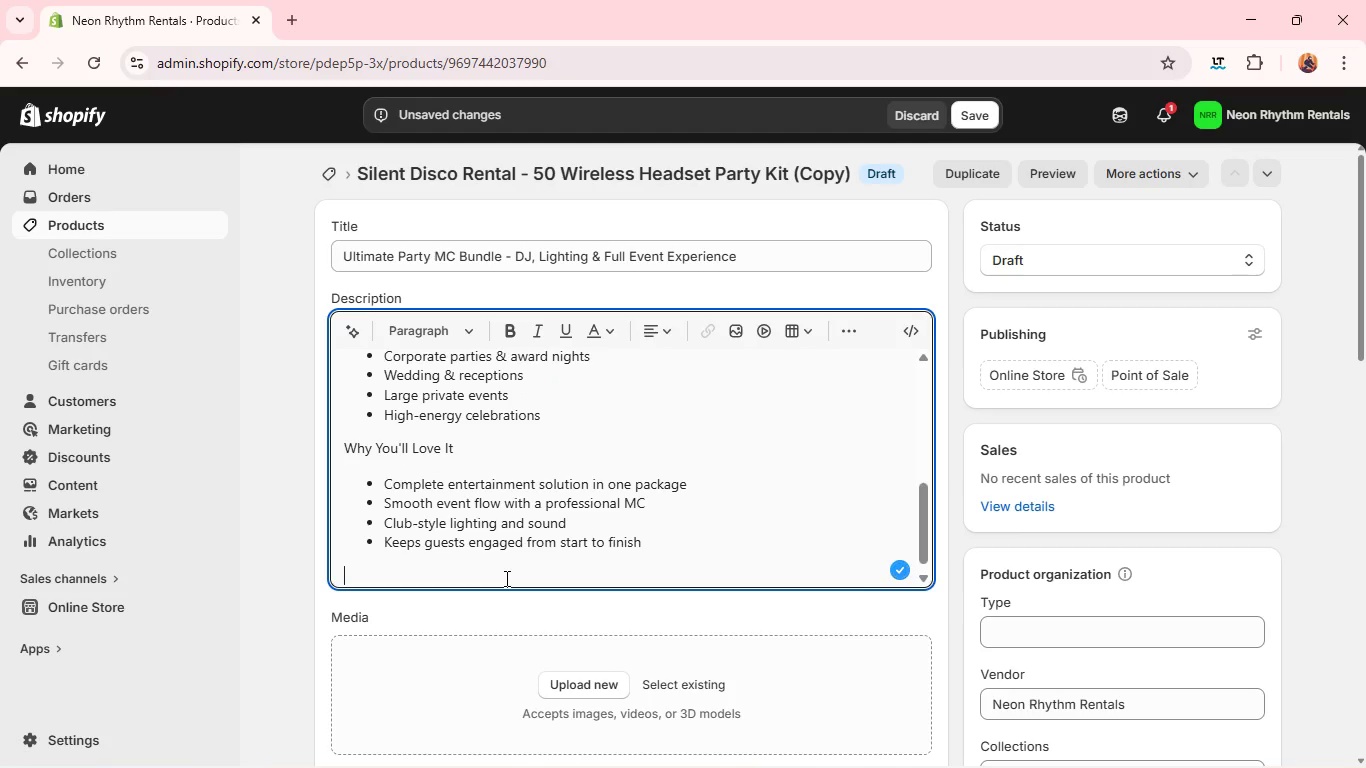 
key(Enter)
 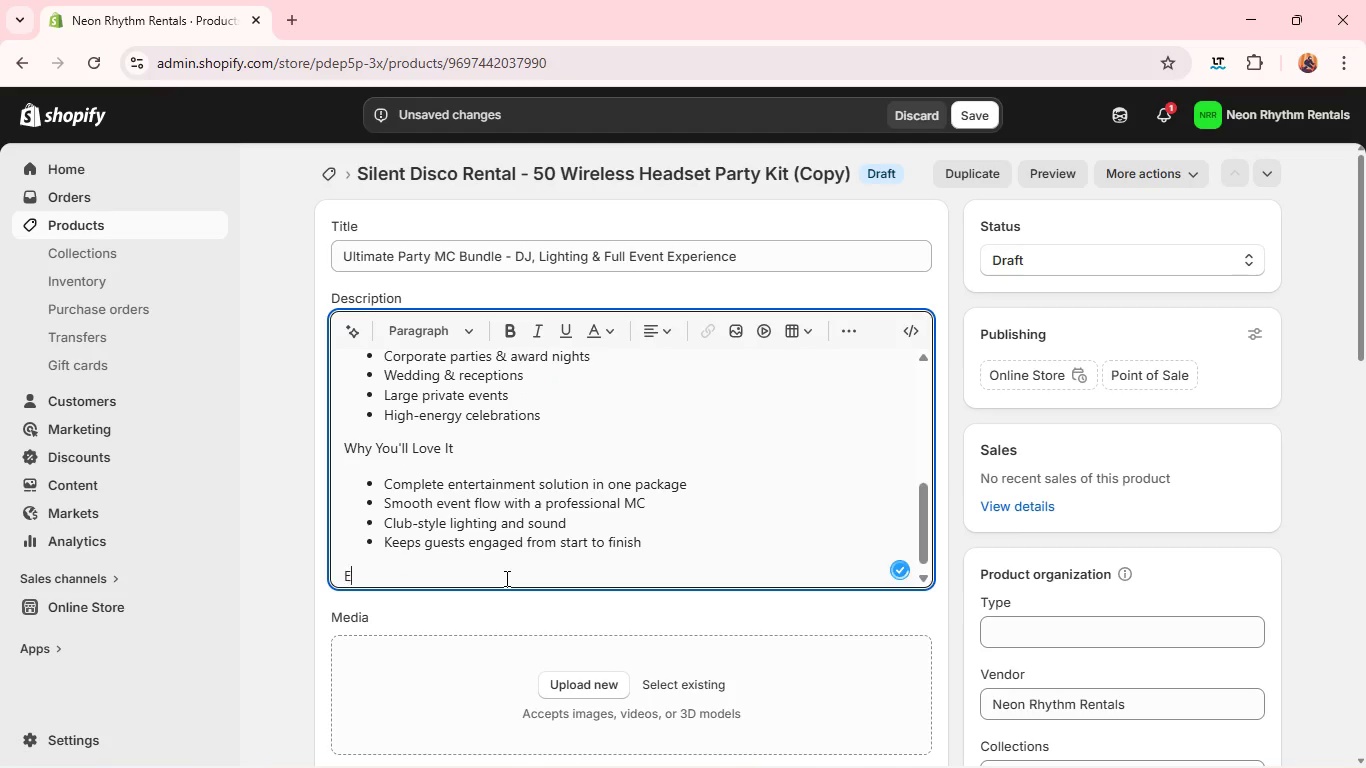 
type(Elevate your event into a full enter)
 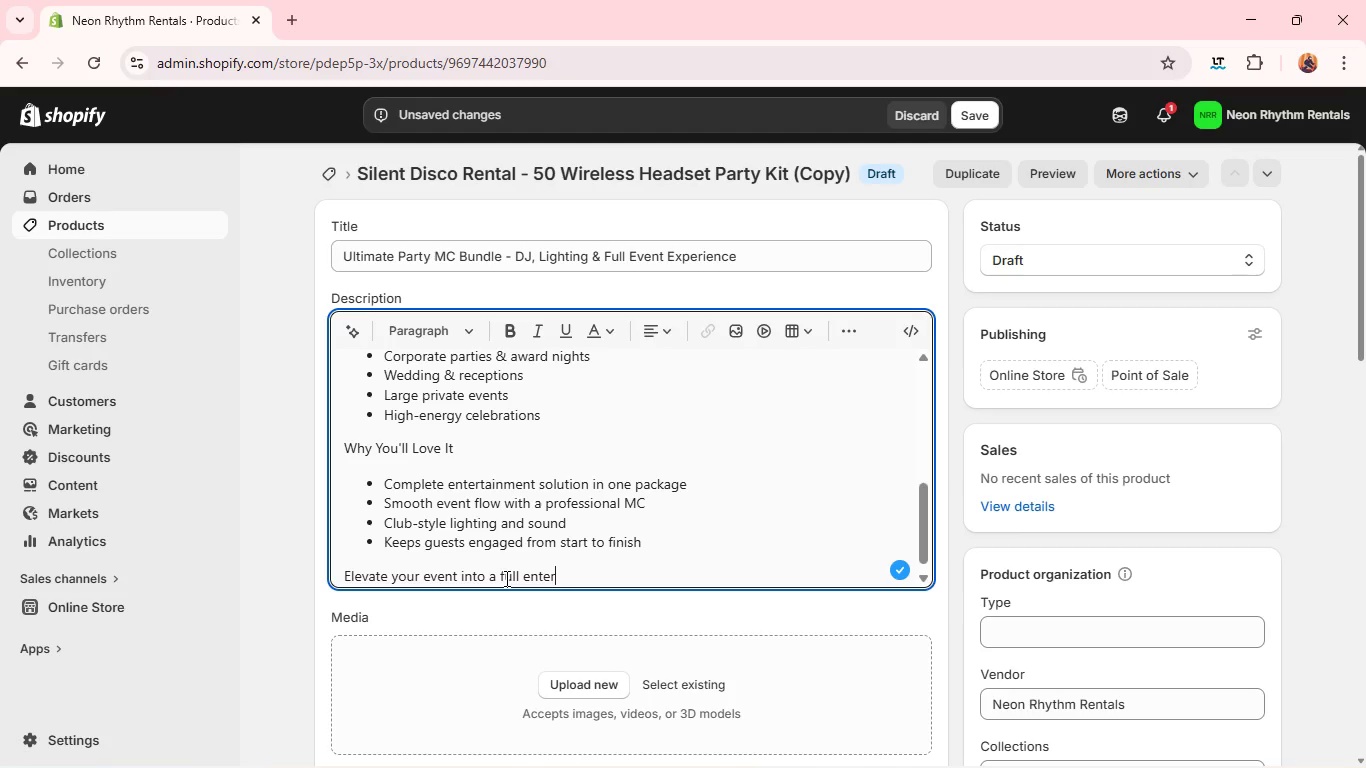 
type(tainment experience.)
 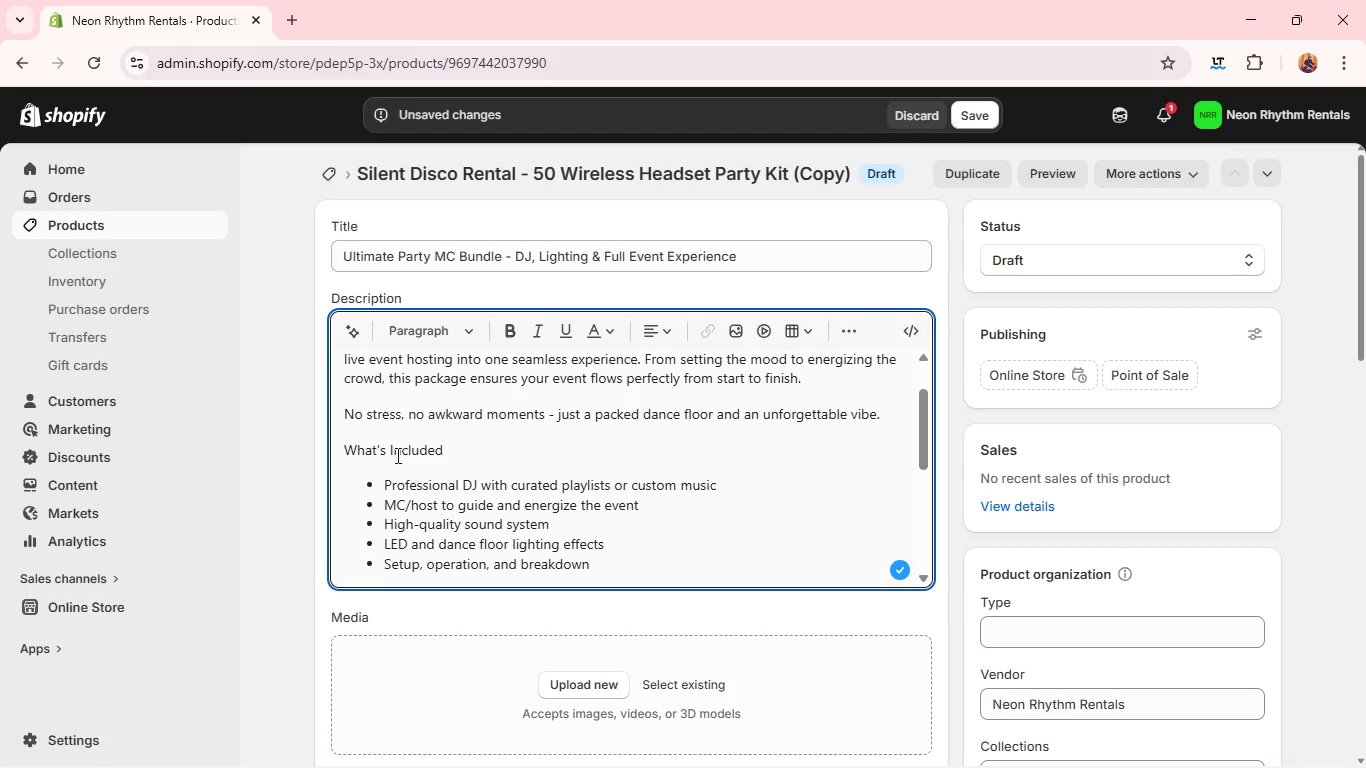 
double_click([395, 453])
 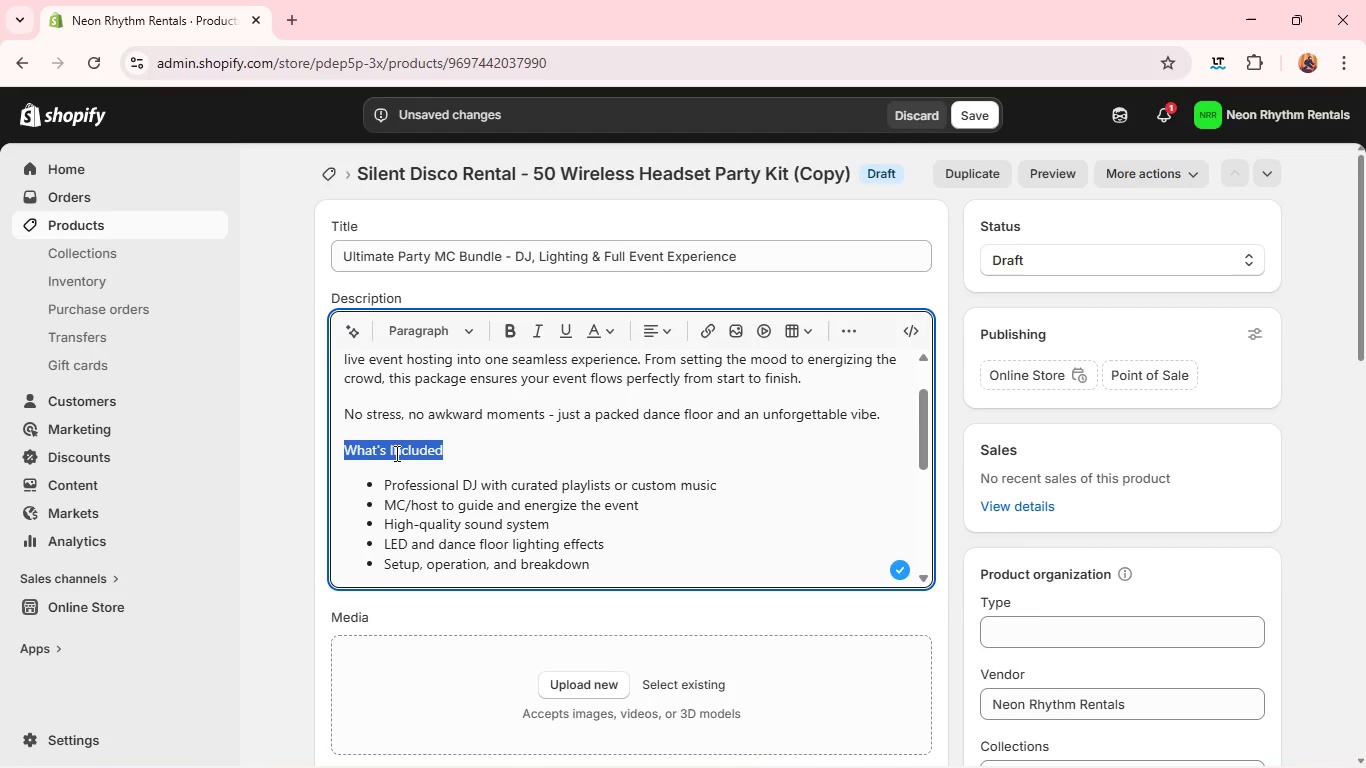 
triple_click([395, 453])
 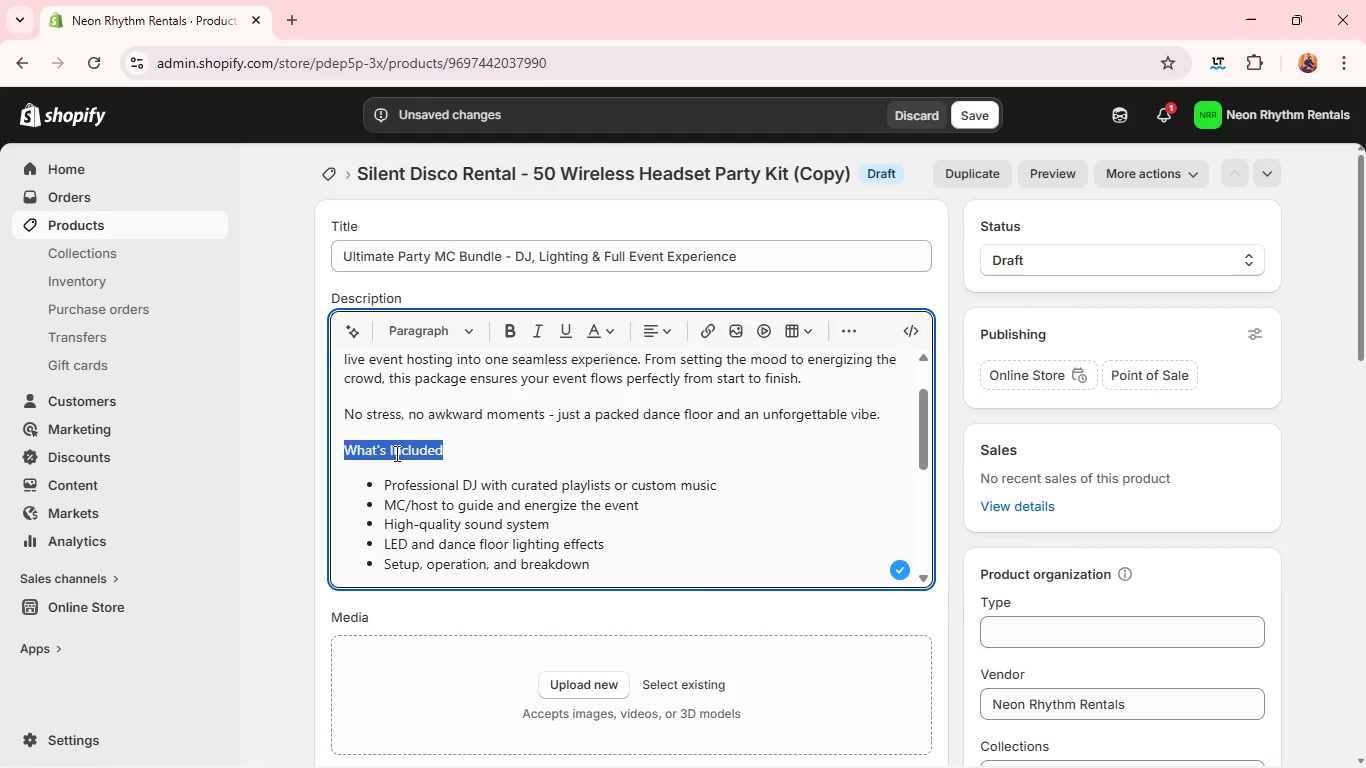 
key(Control+B)
 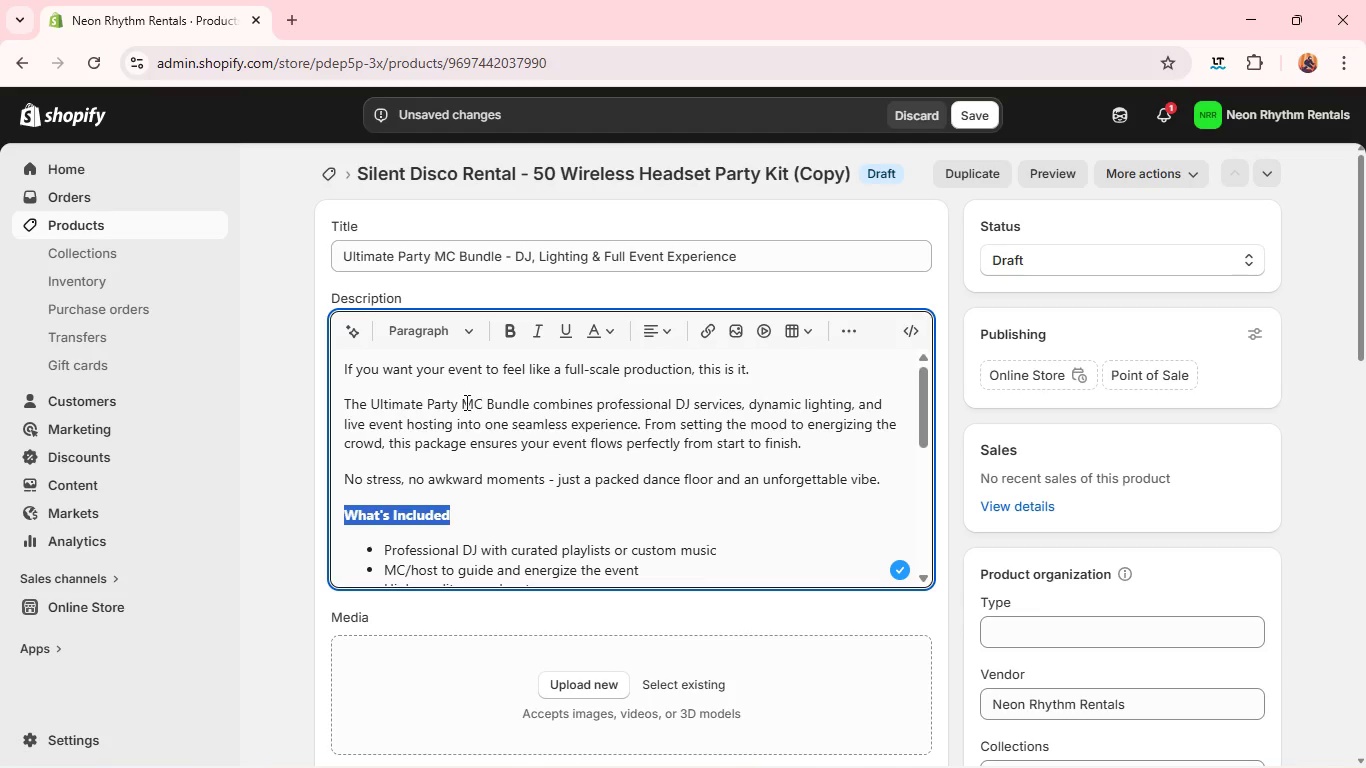 
wait(6.48)
 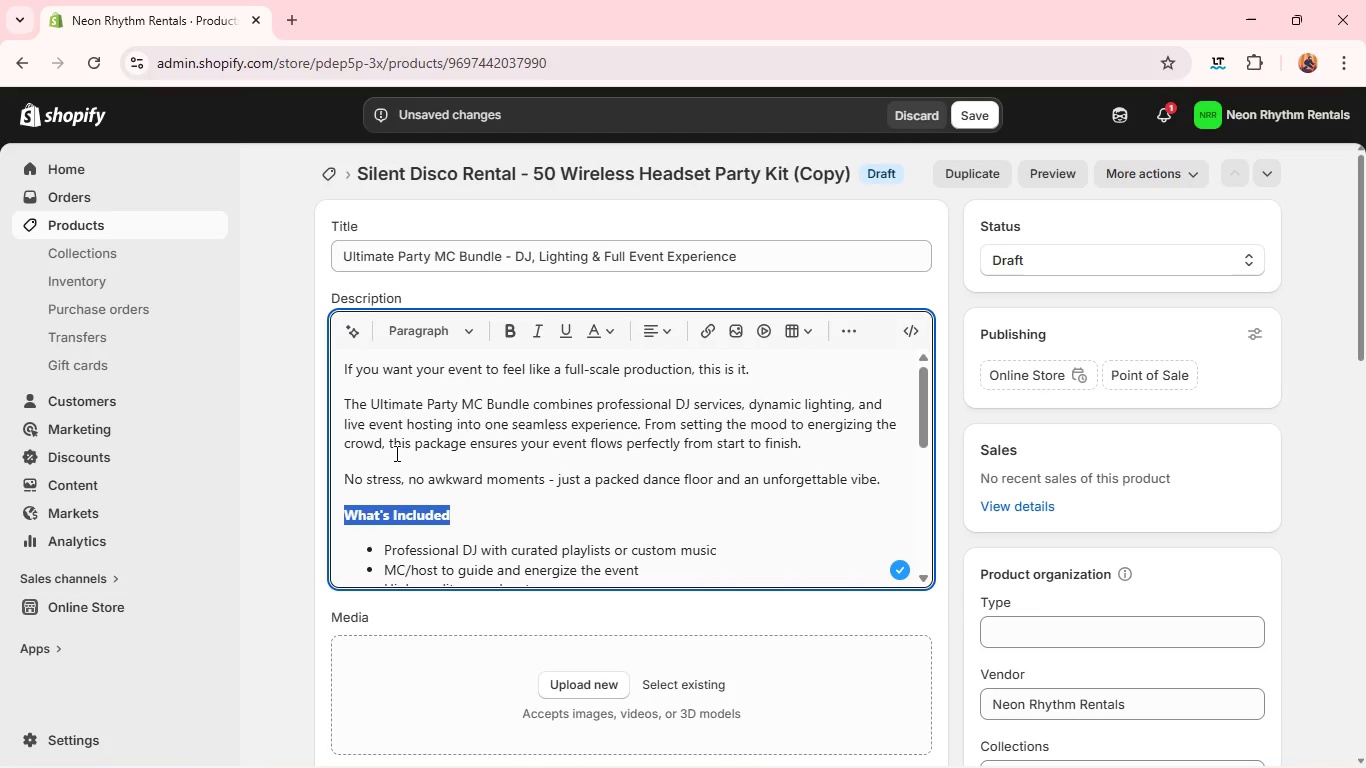 
left_click_drag(start_coordinate=[530, 398], to_coordinate=[371, 404])
 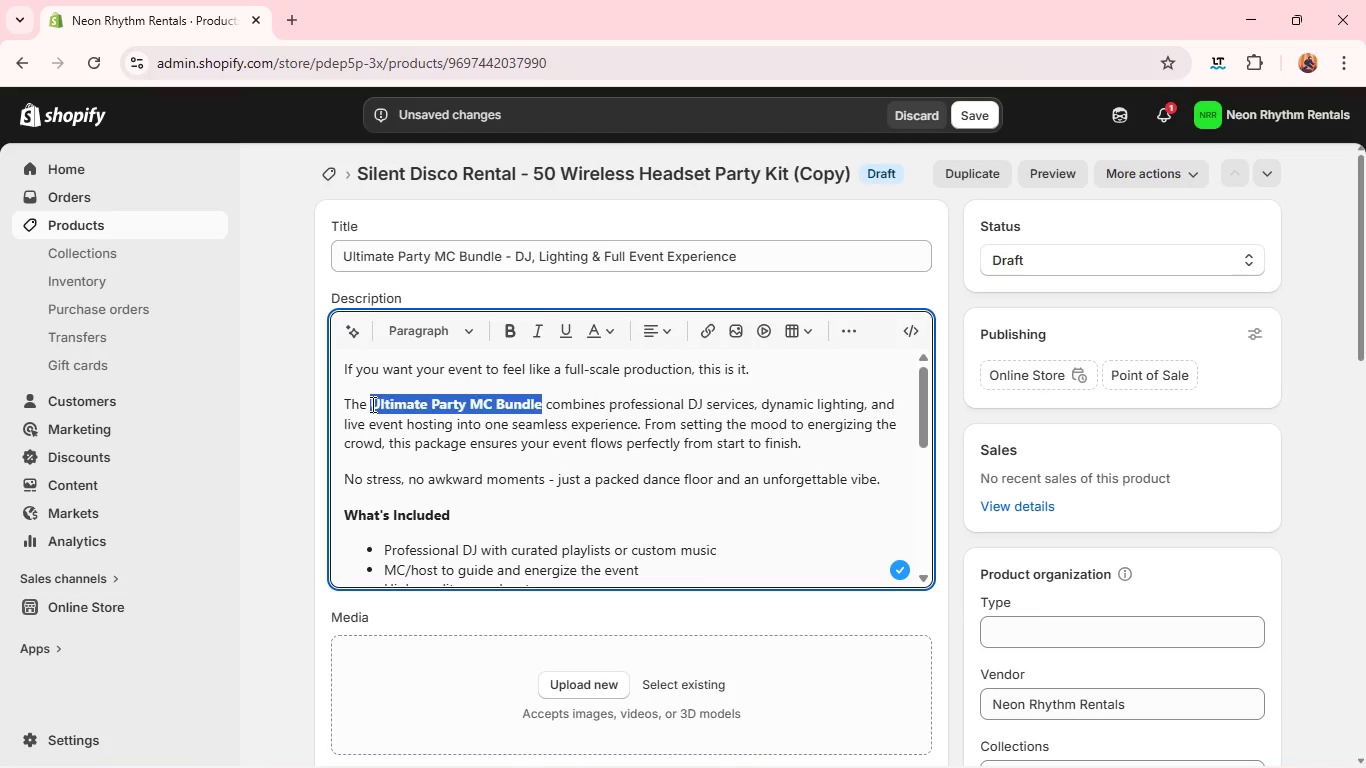 
key(Control+B)
 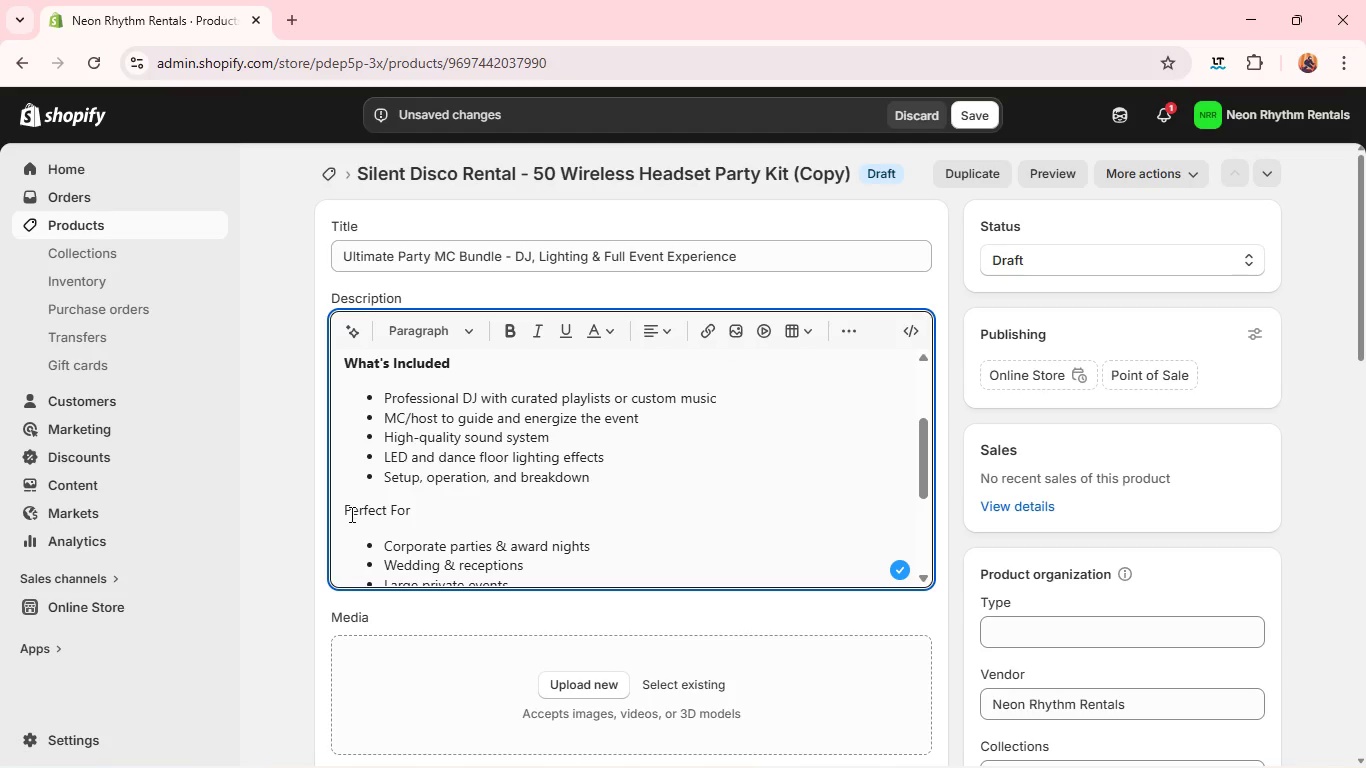 
double_click([350, 514])
 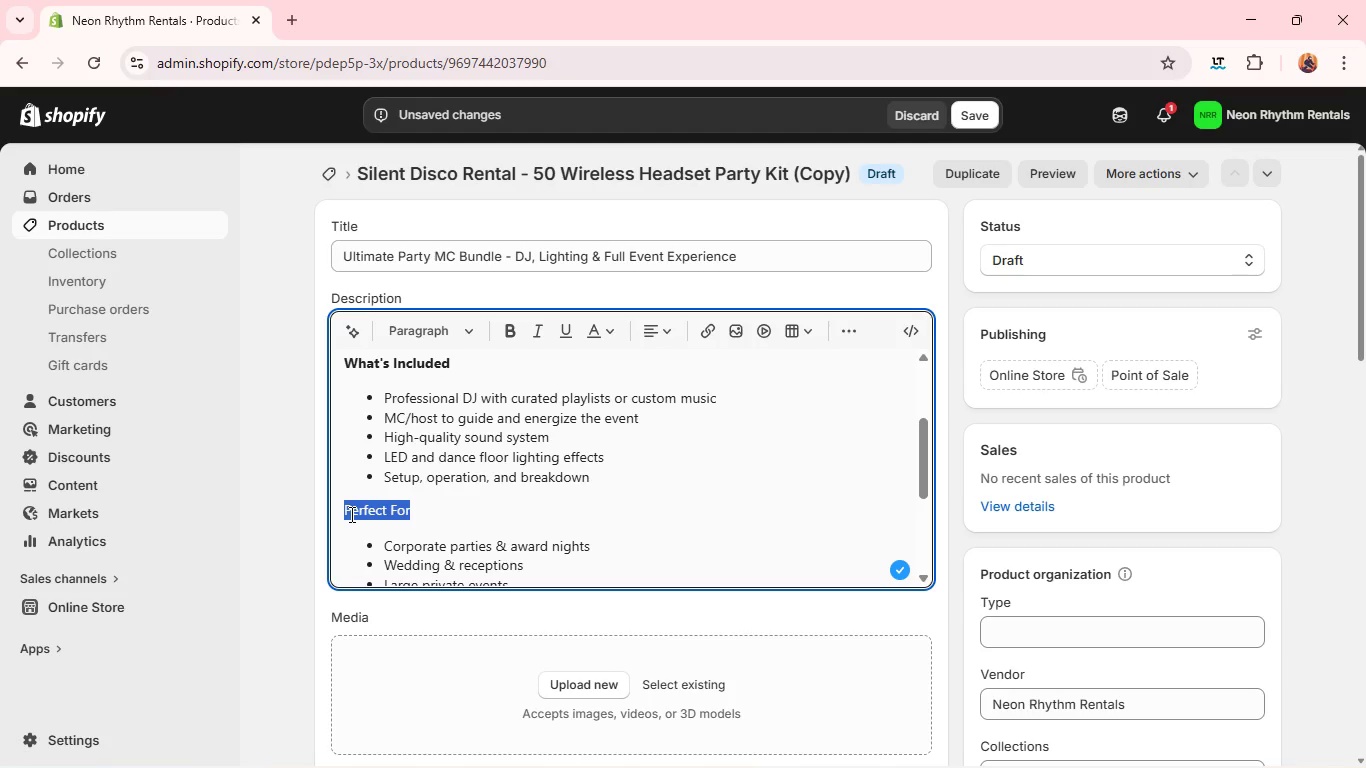 
triple_click([350, 514])
 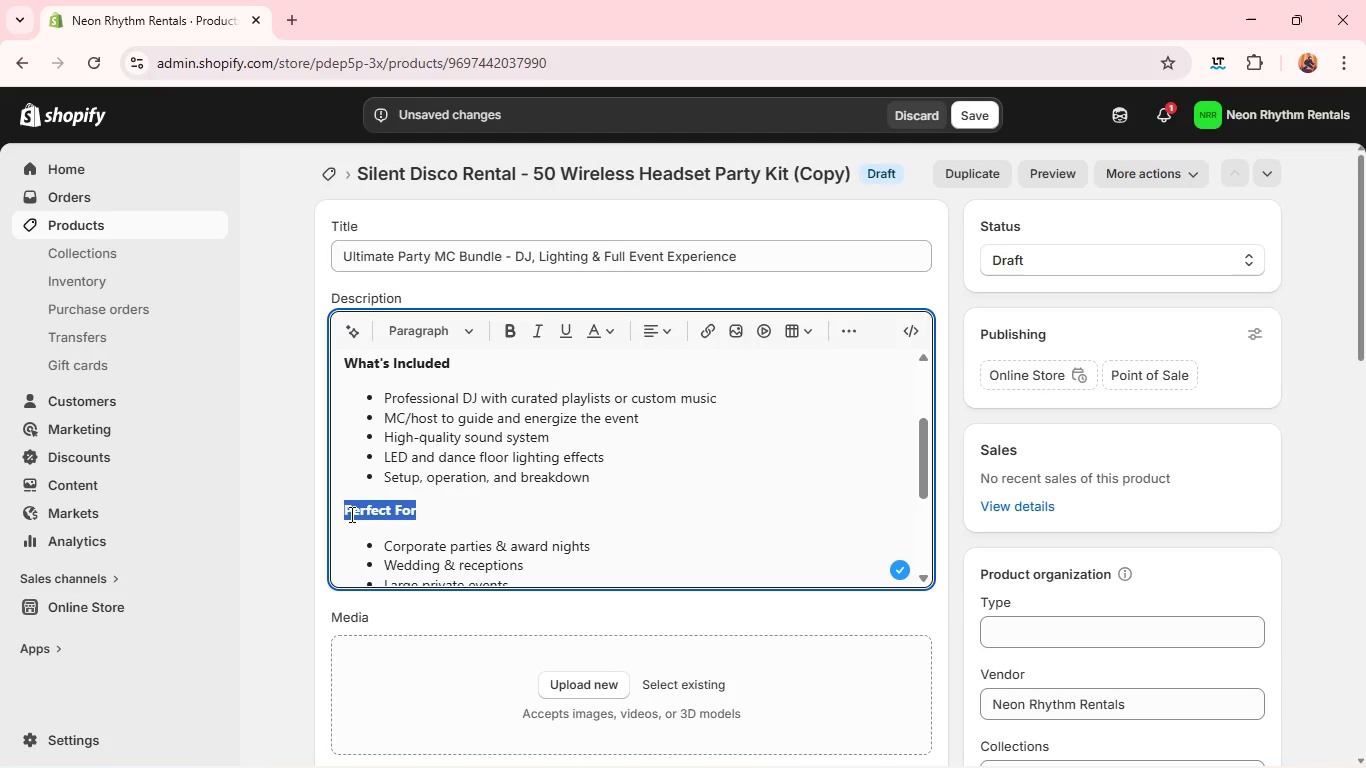 
key(Control+B)
 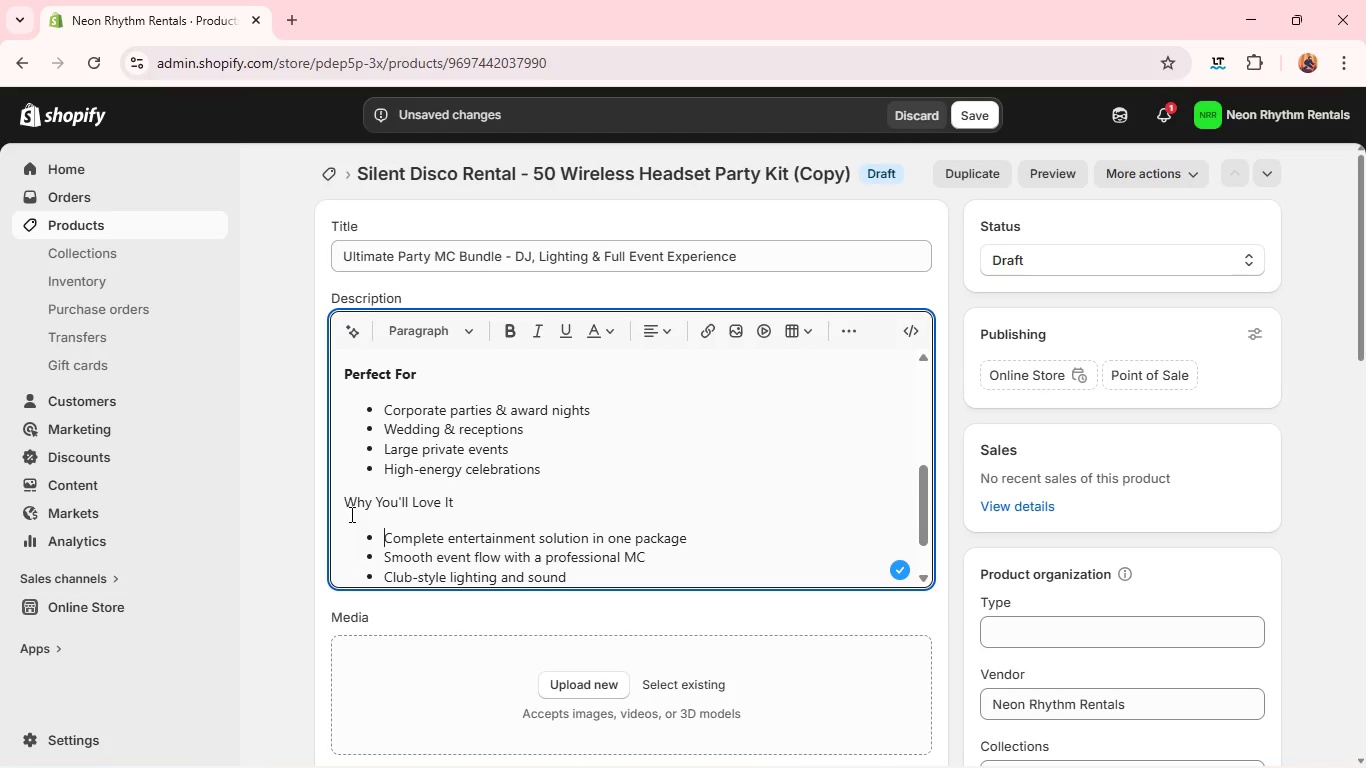 
double_click([350, 514])
 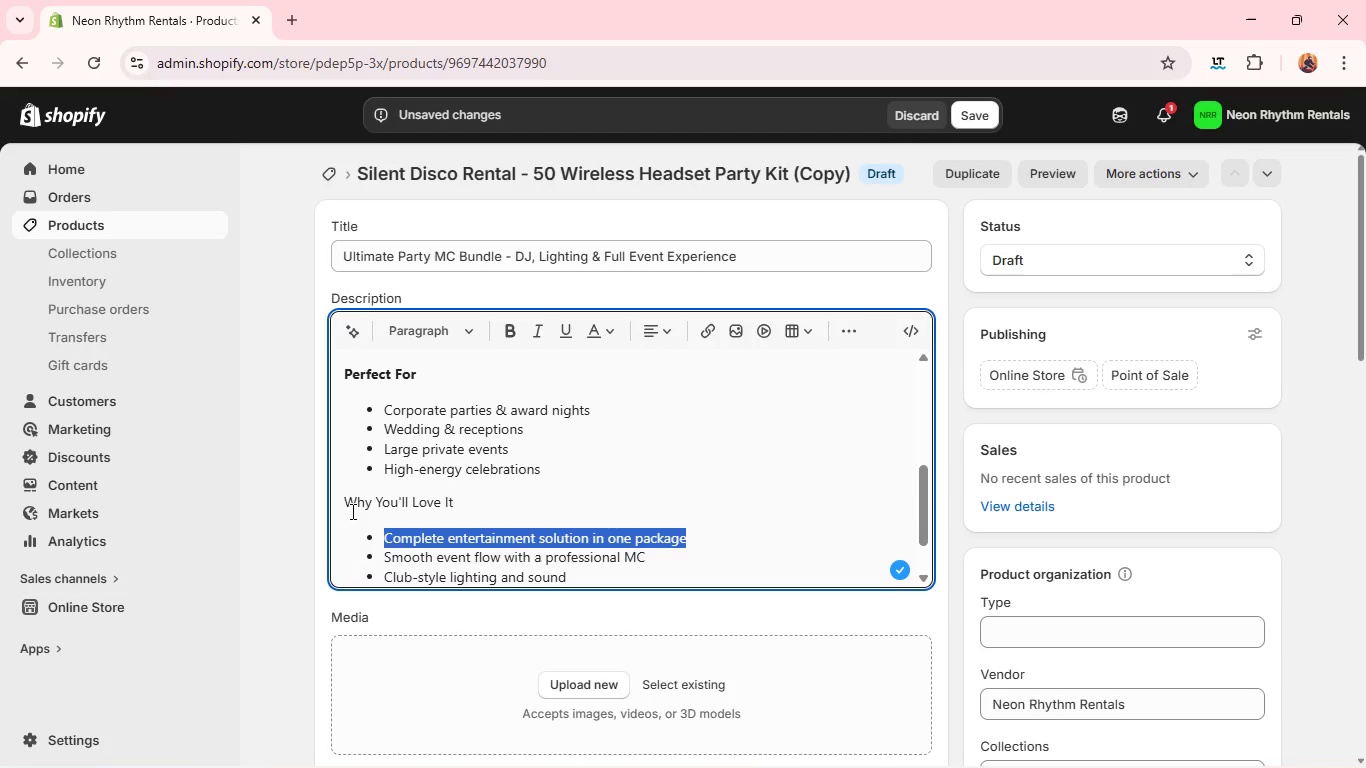 
triple_click([350, 514])
 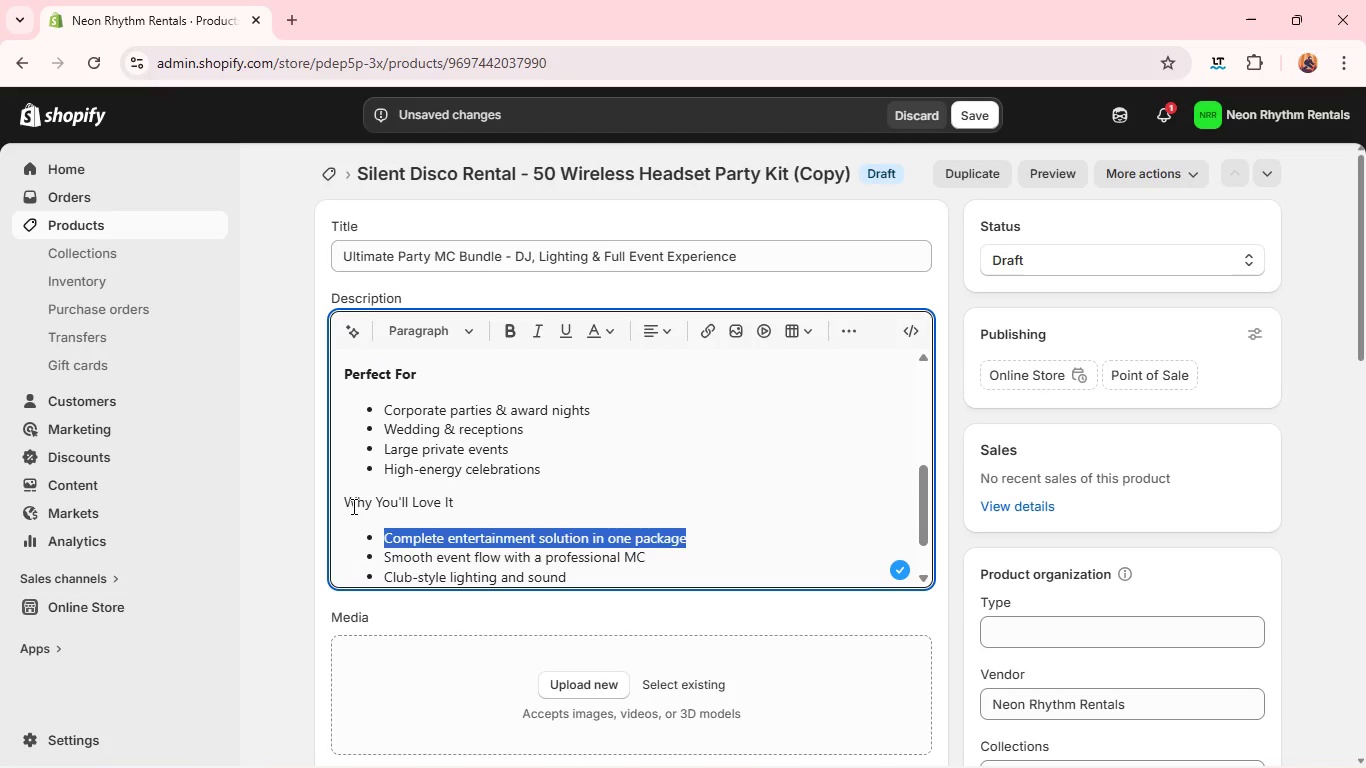 
triple_click([350, 514])
 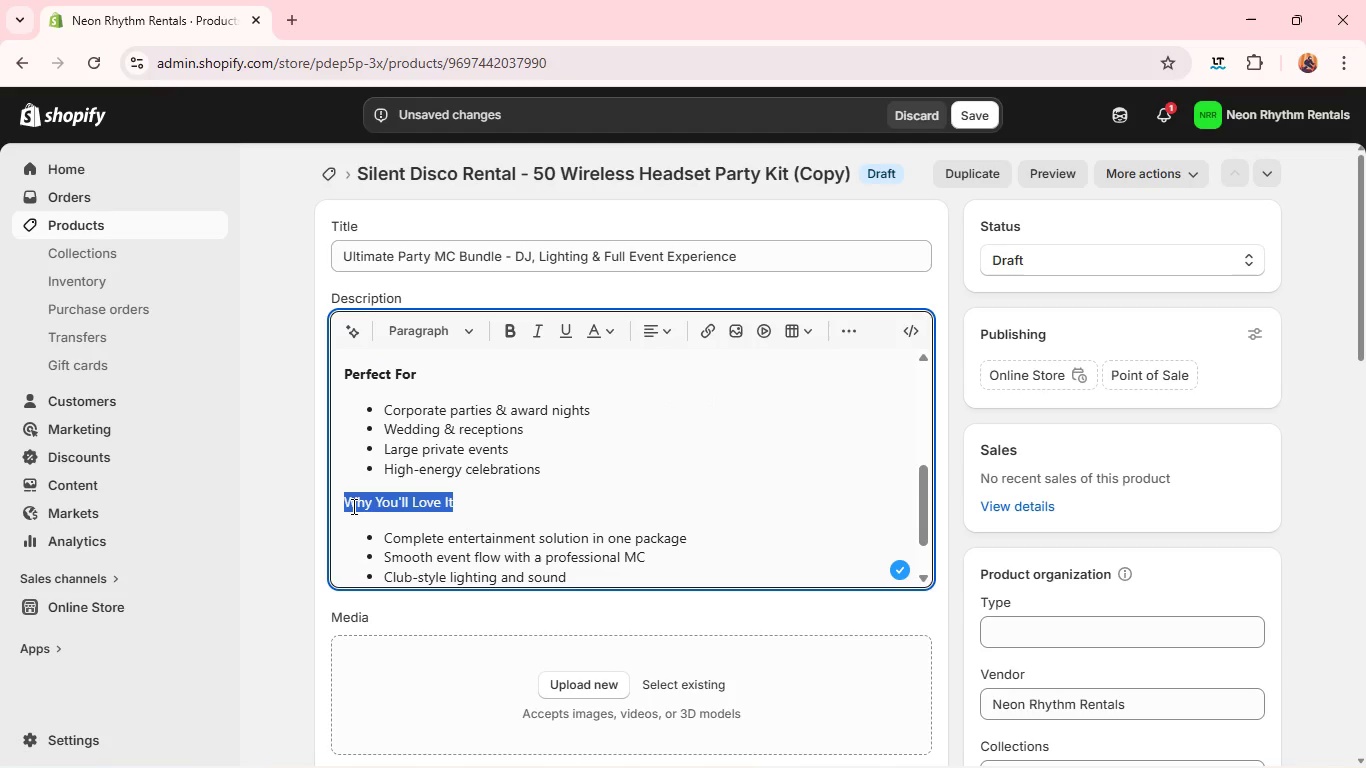 
double_click([352, 506])
 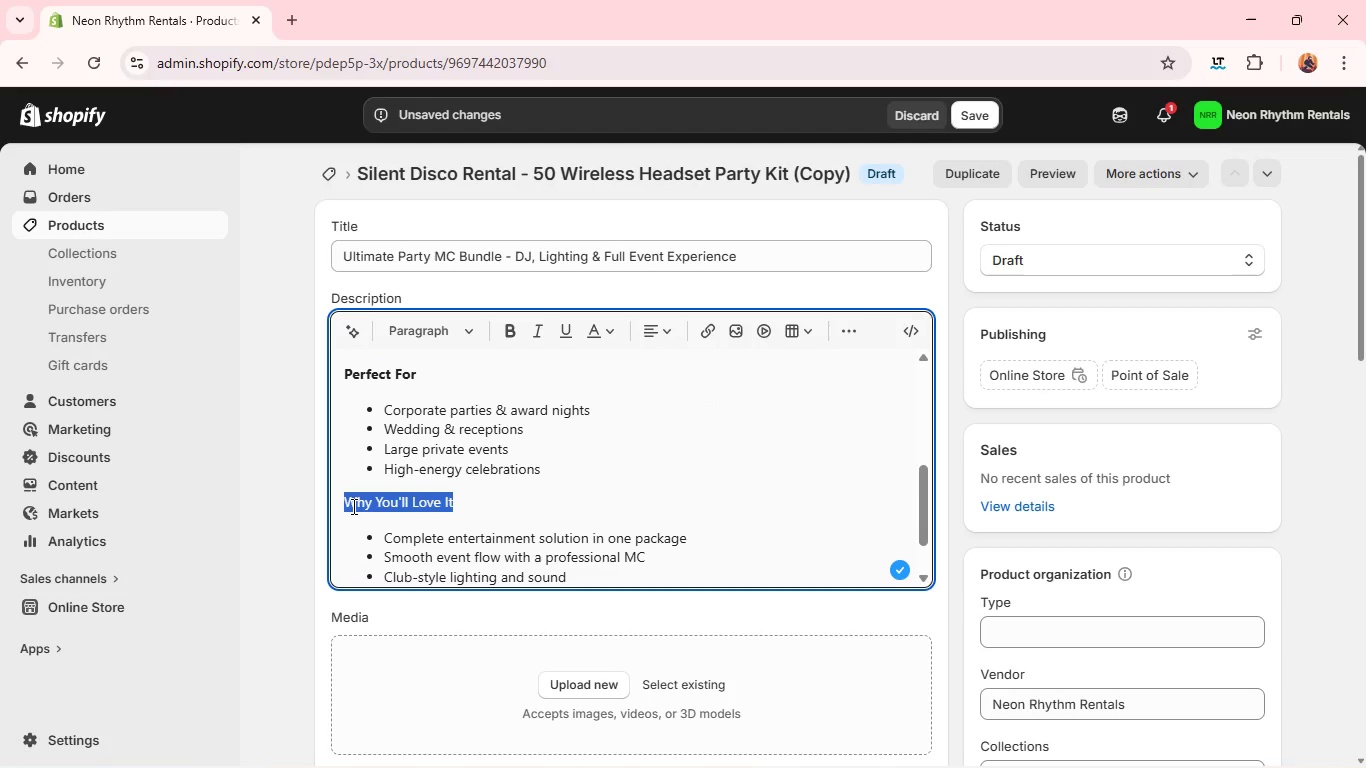 
triple_click([352, 506])
 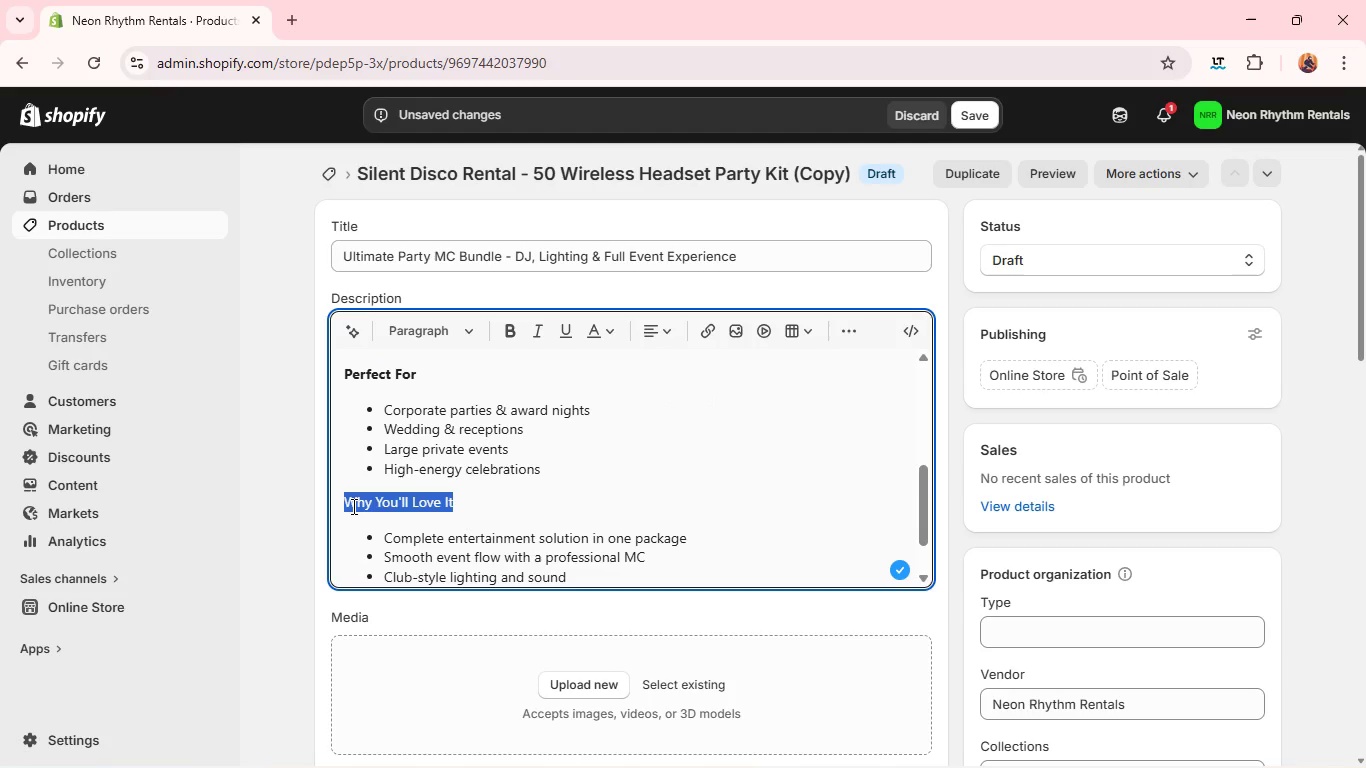 
triple_click([352, 506])
 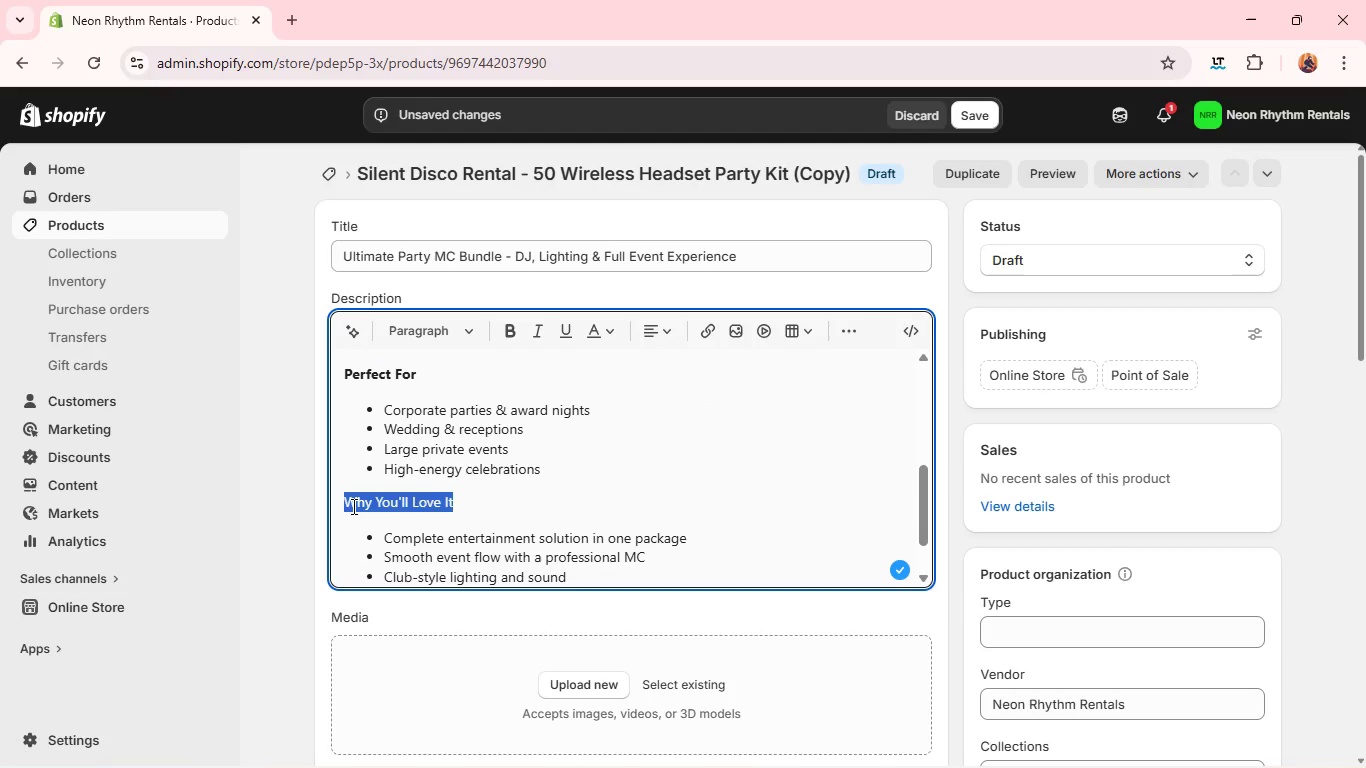 
key(Control+B)
 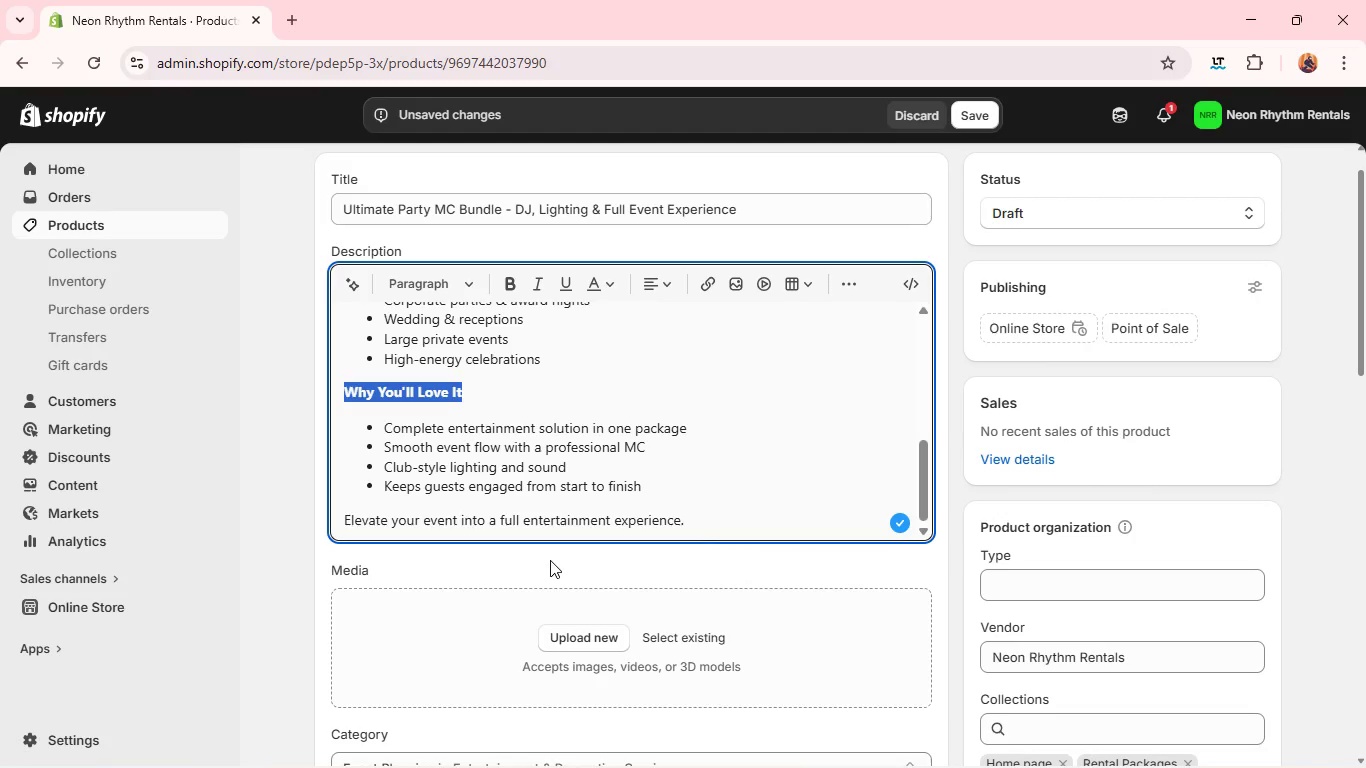 
wait(13.02)
 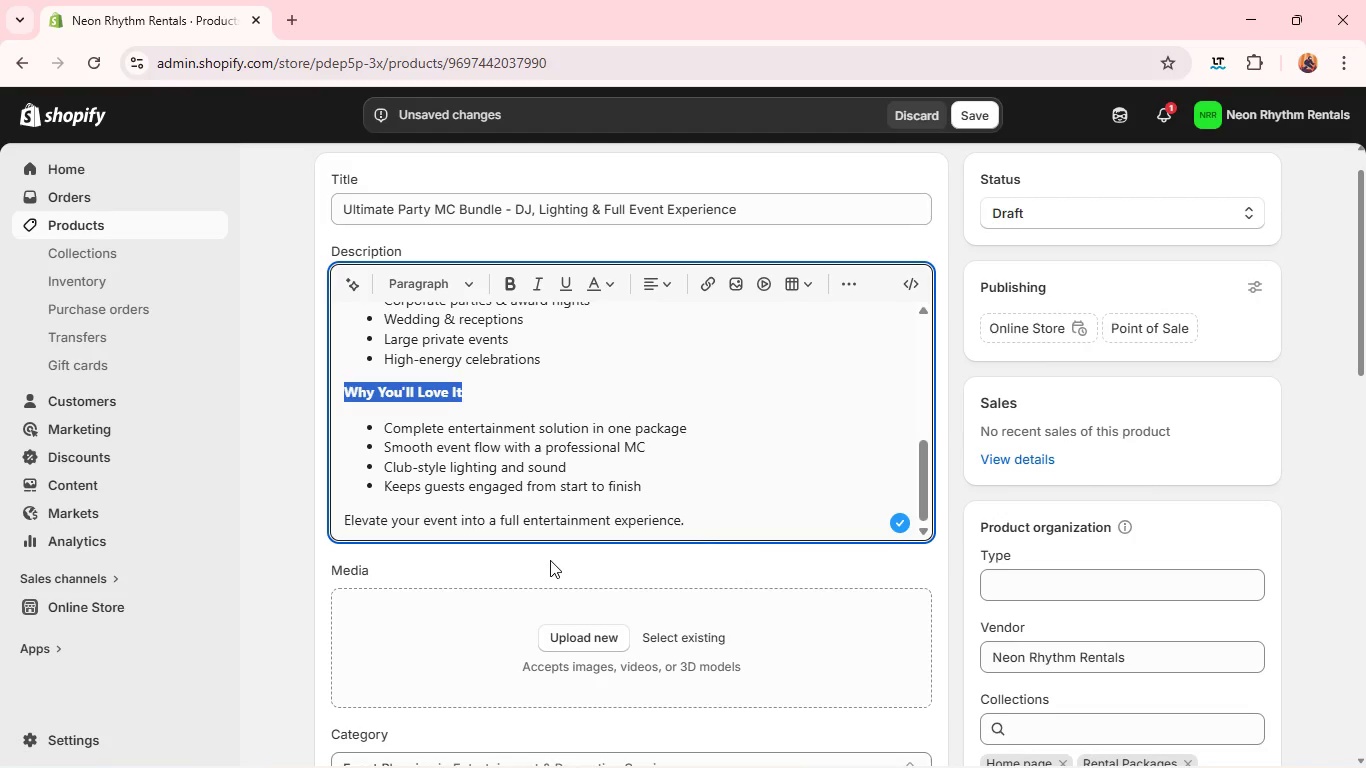 
left_click([579, 641])
 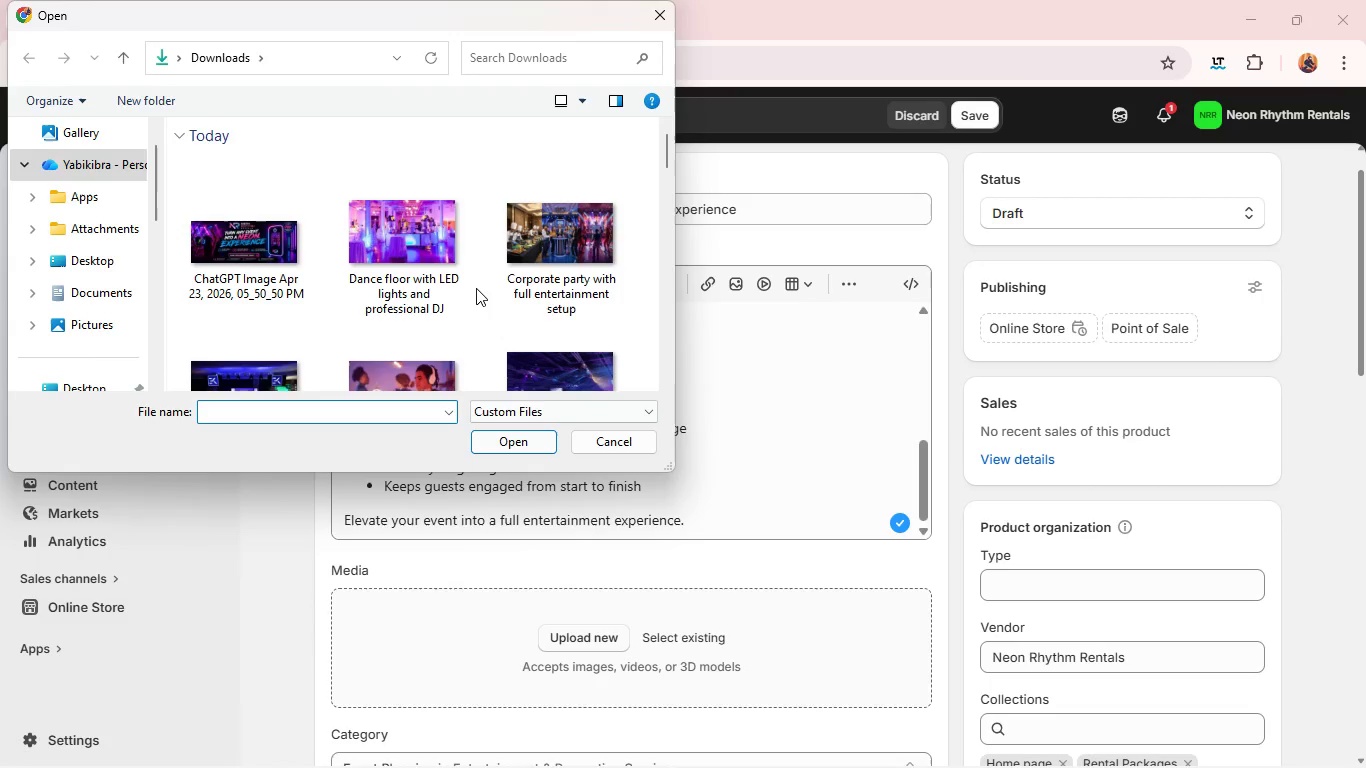 
wait(5.16)
 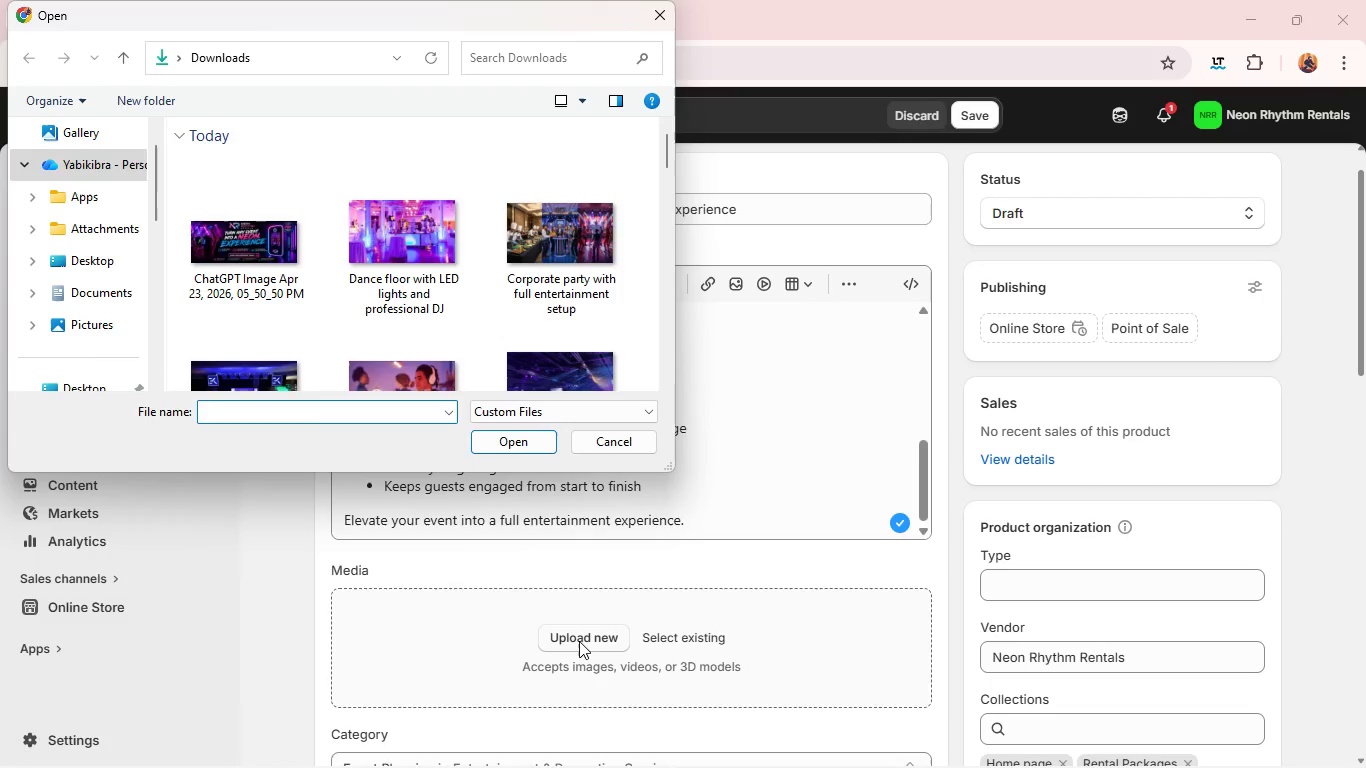 
scroll: coordinate [479, 273], scroll_direction: down, amount: 1.0
 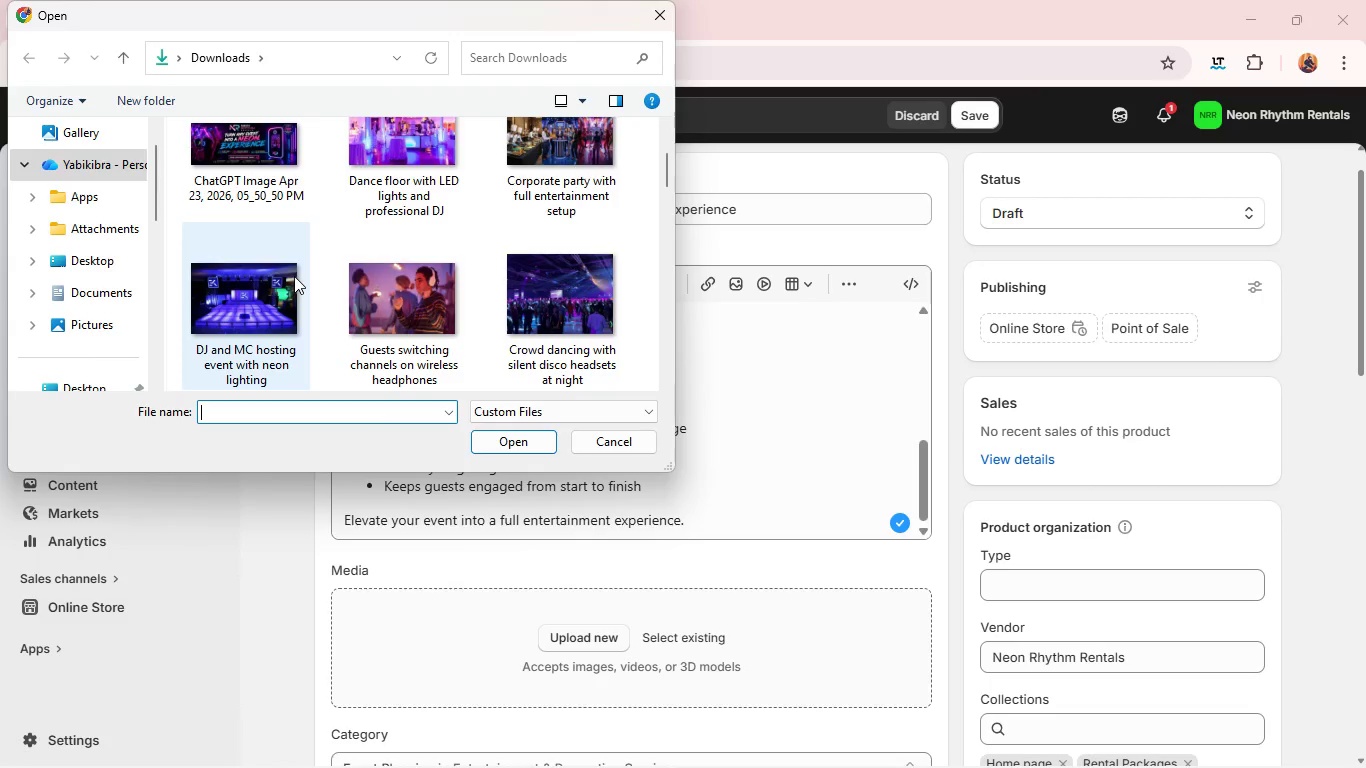 
wait(6.0)
 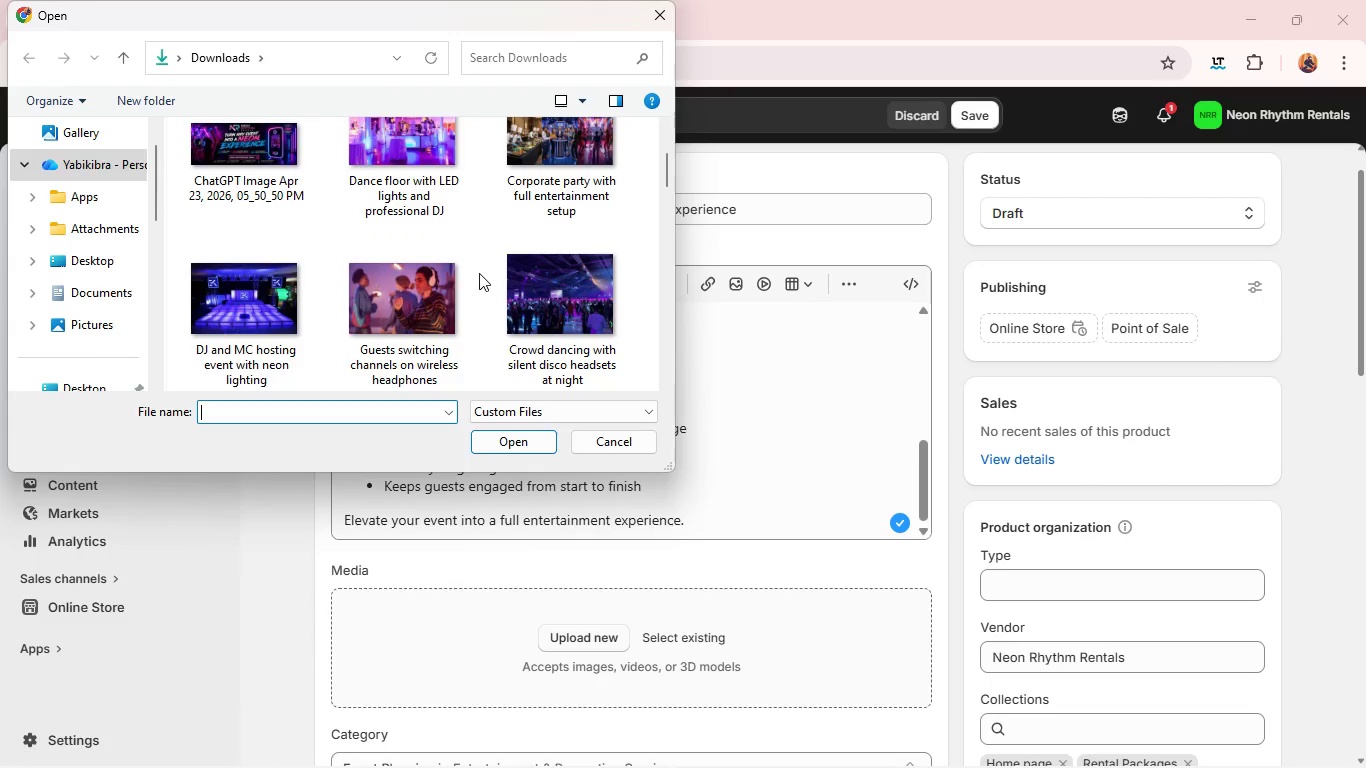 
left_click([270, 285])
 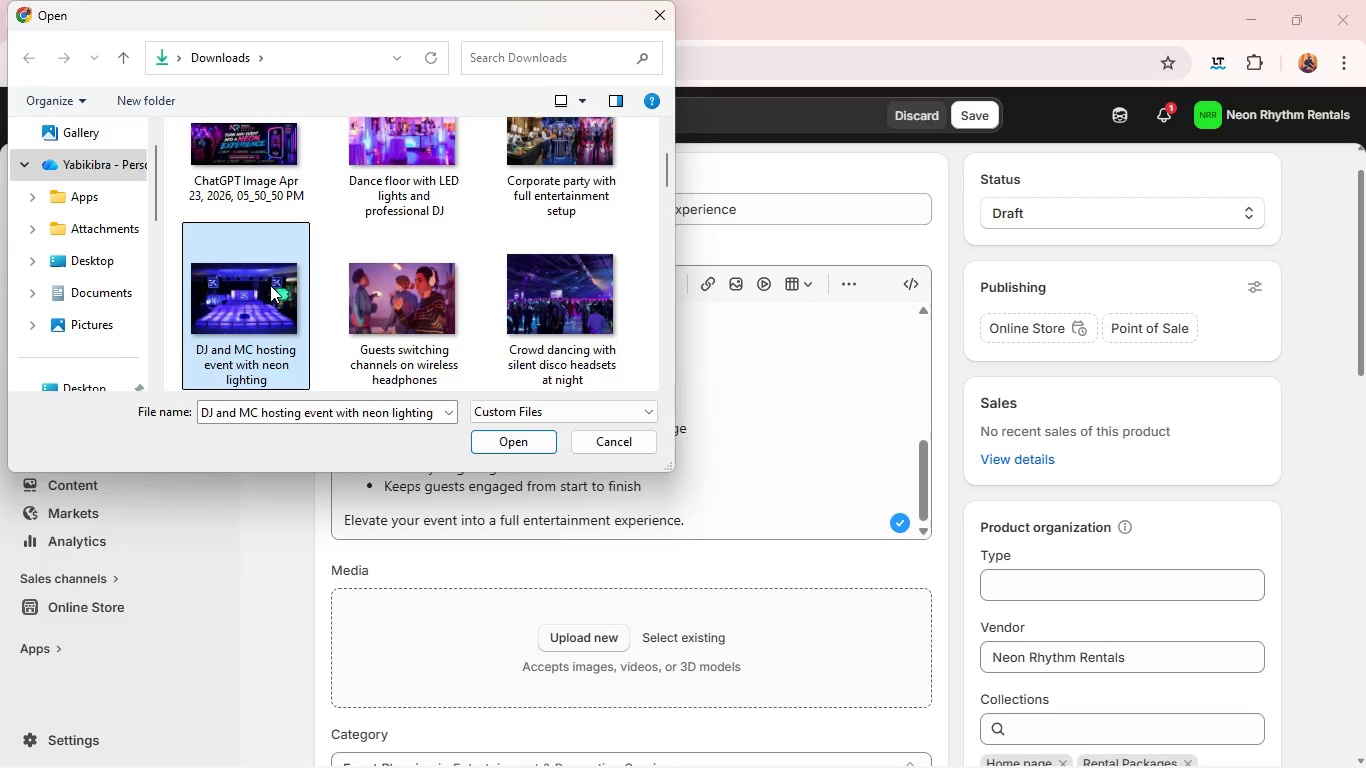 
hold_key(key=ControlLeft, duration=4.86)
left_click([533, 182])
 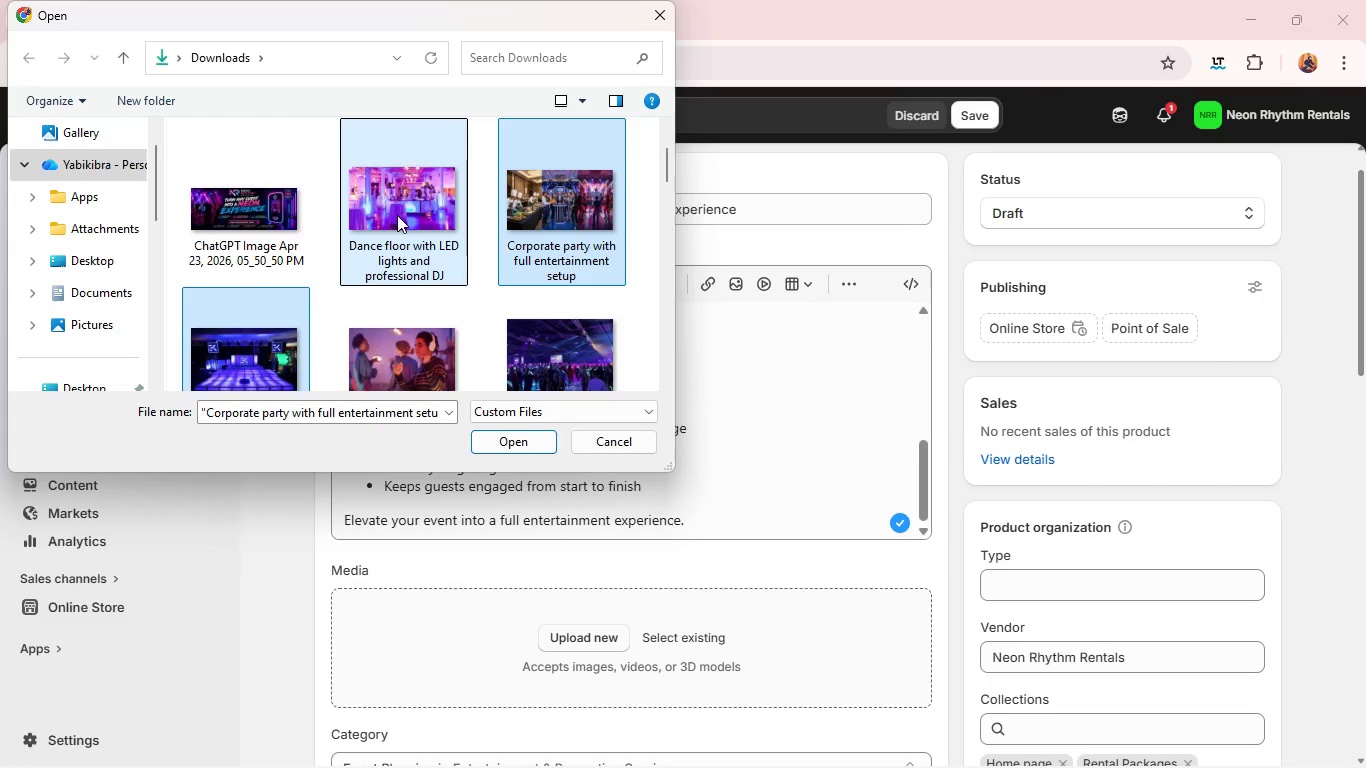 
left_click([397, 215])
 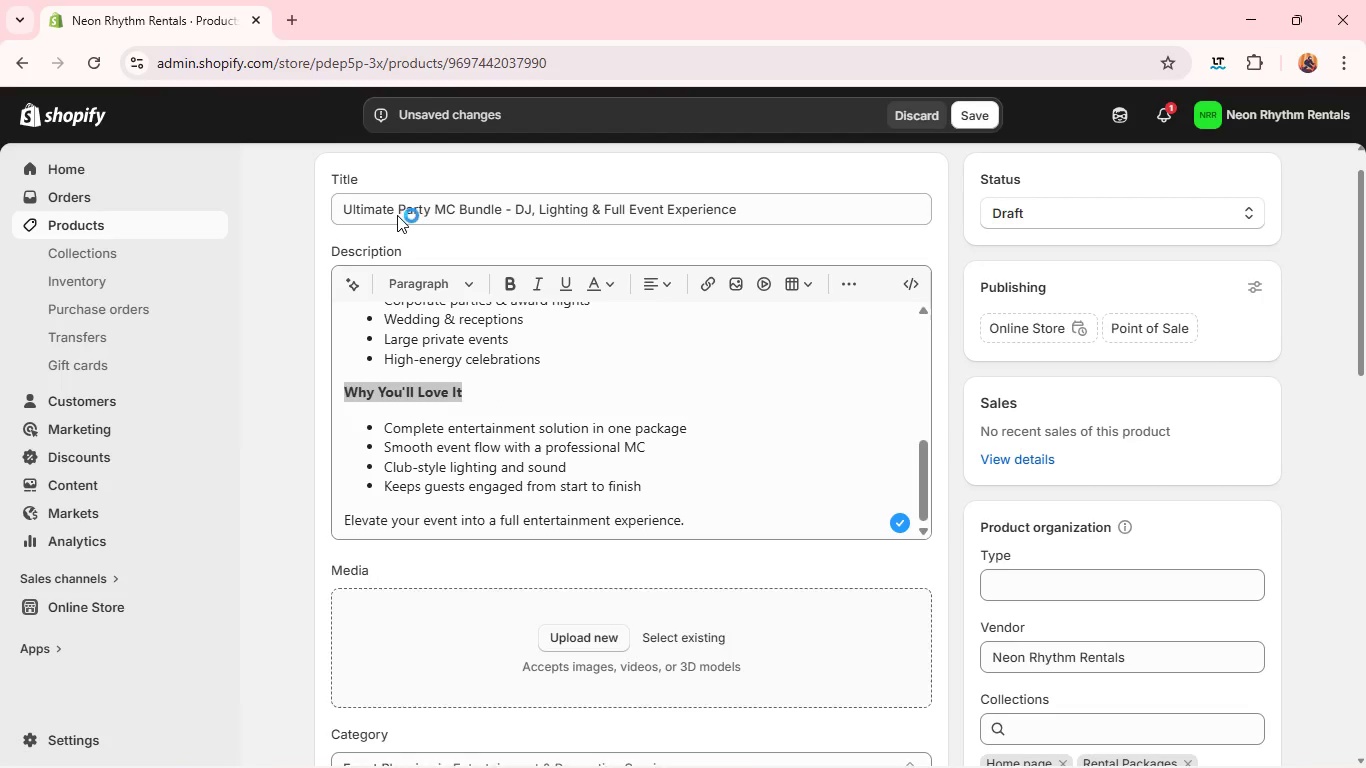 
key(Enter)
 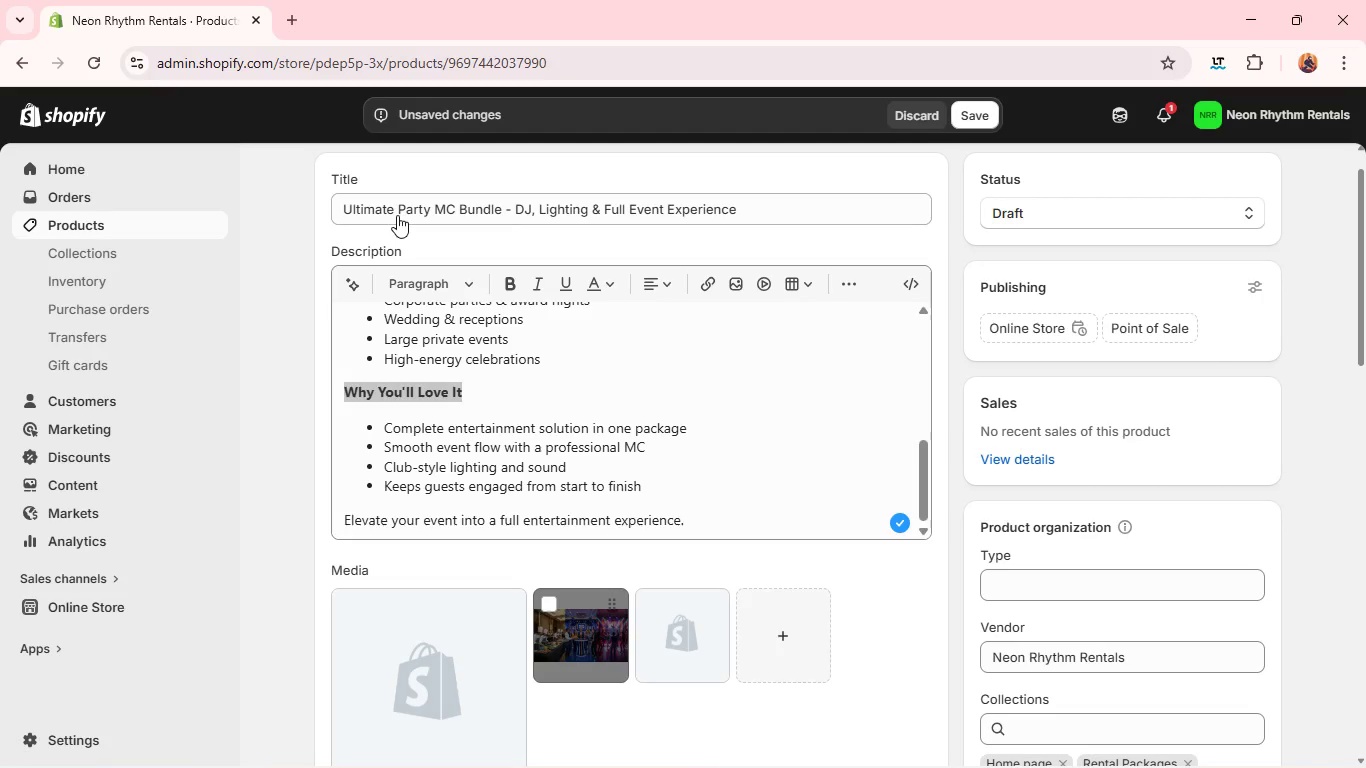 
wait(11.02)
 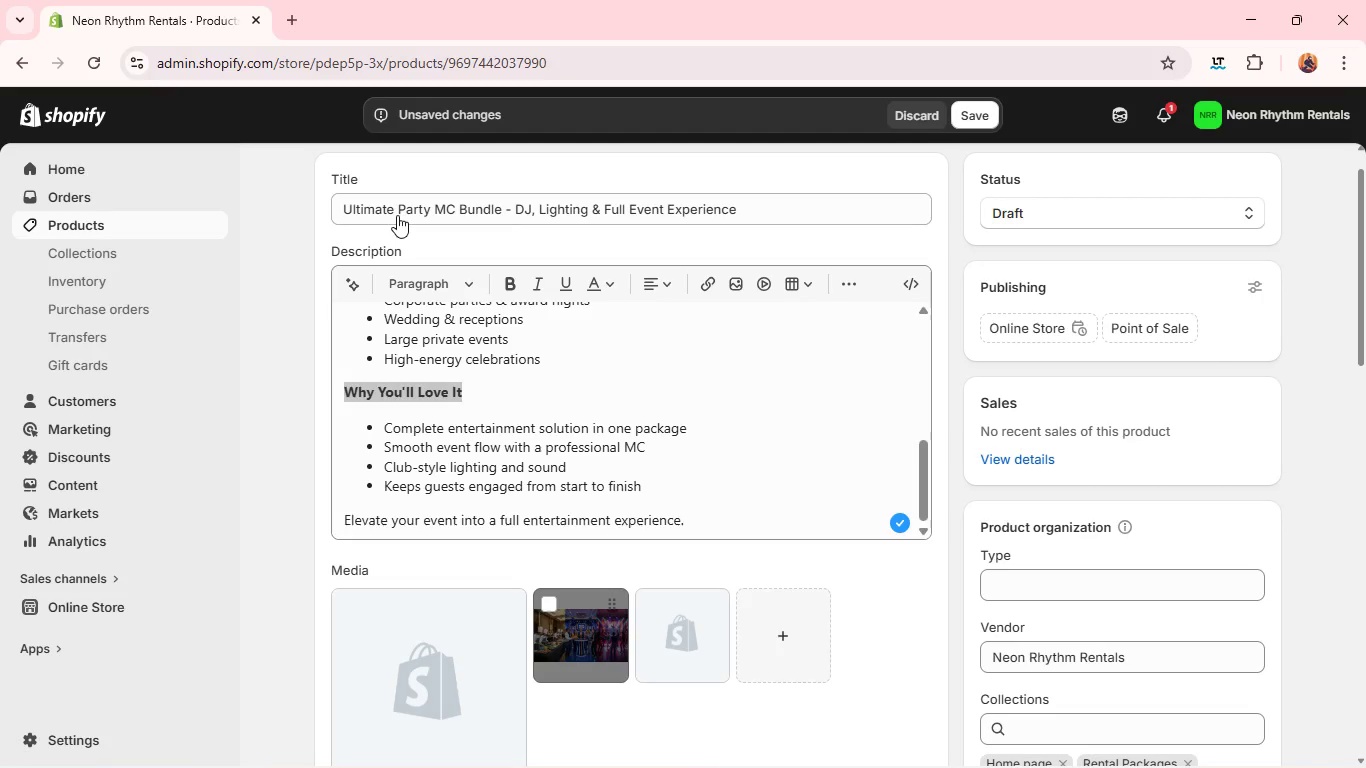 
left_click_drag(start_coordinate=[697, 646], to_coordinate=[483, 508])
 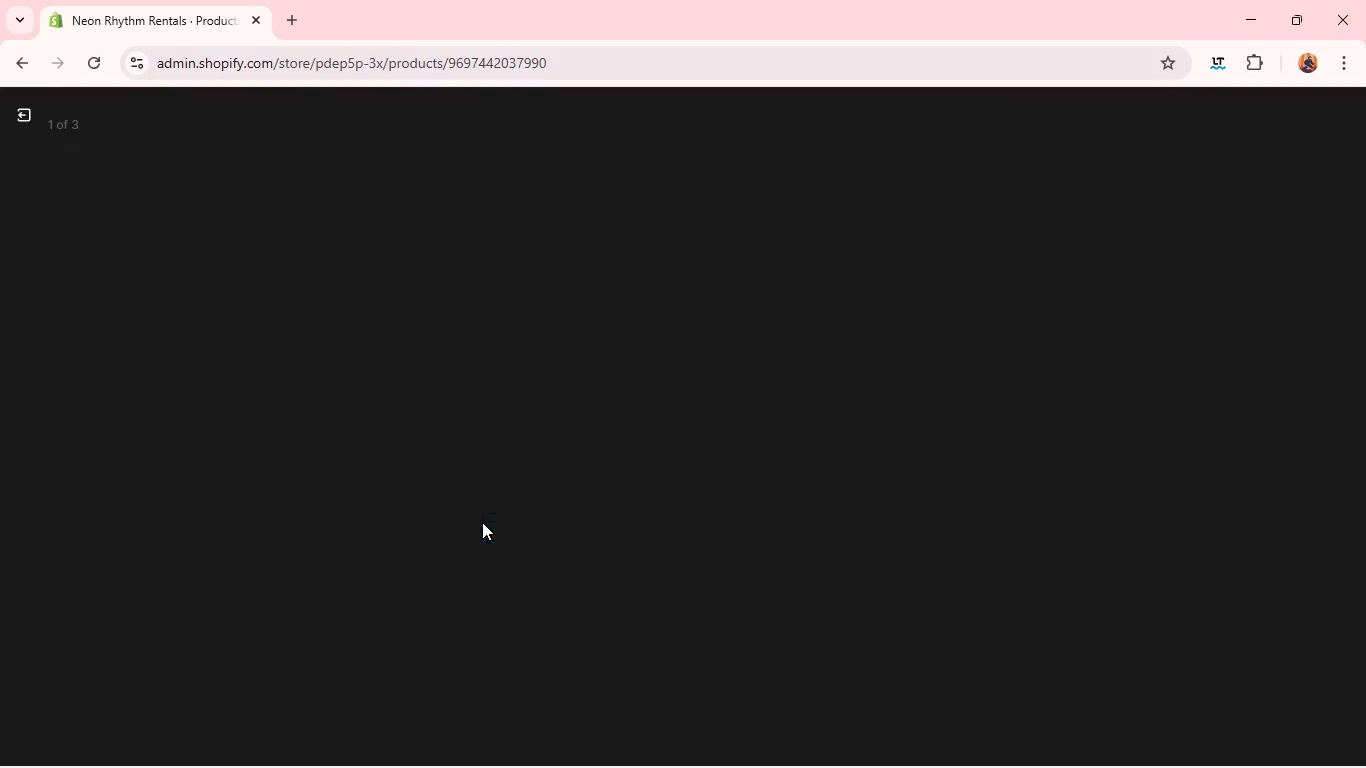 
left_click([482, 522])
 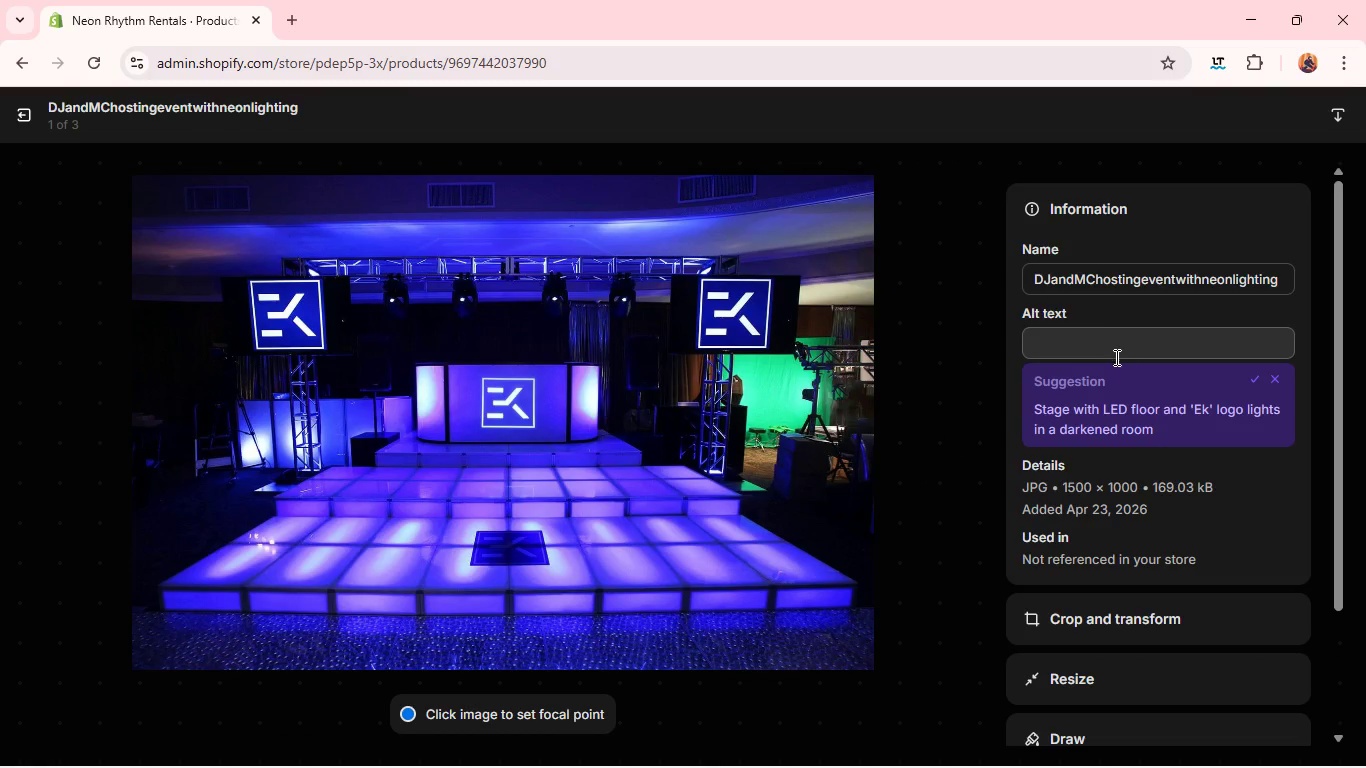 
left_click([1111, 358])
 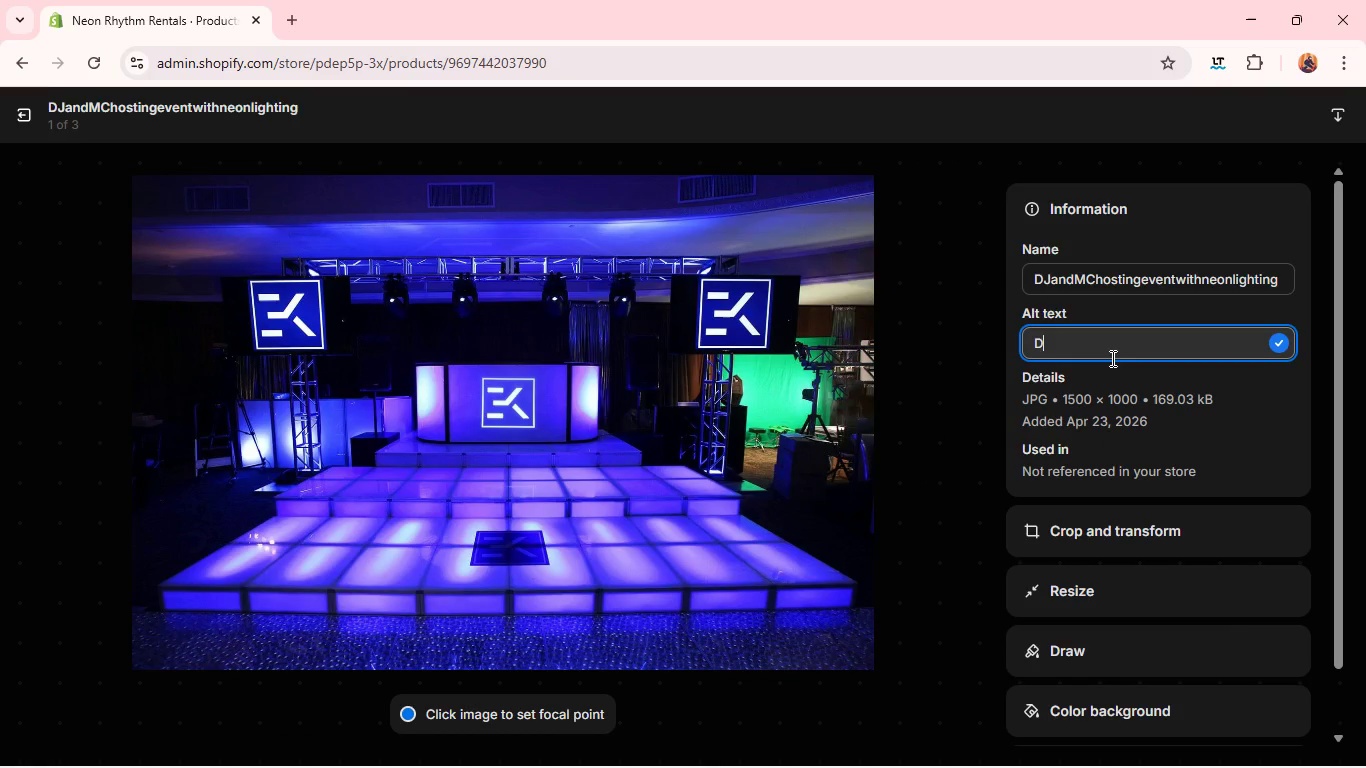 
type(DJ and MC hosting event with neon lighting)
 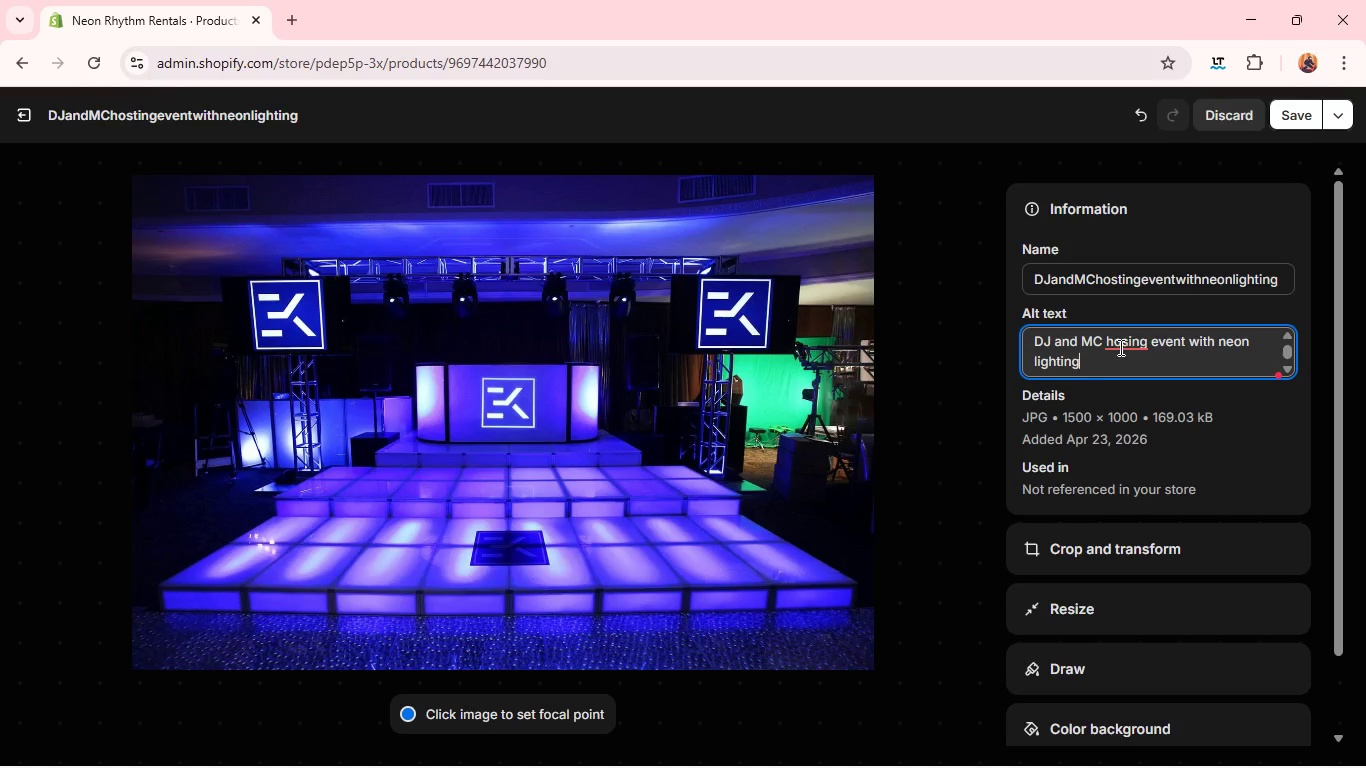 
left_click([1121, 343])
 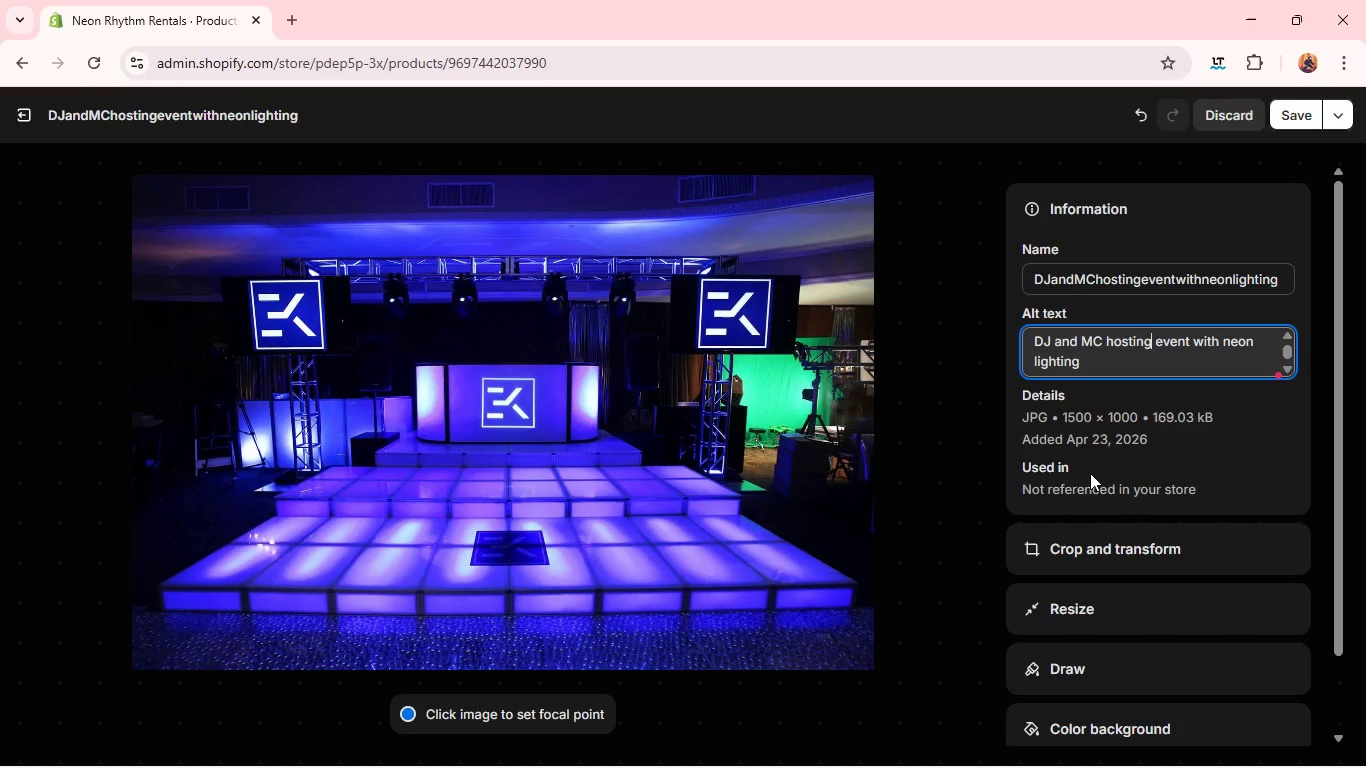 
left_click([1090, 473])
 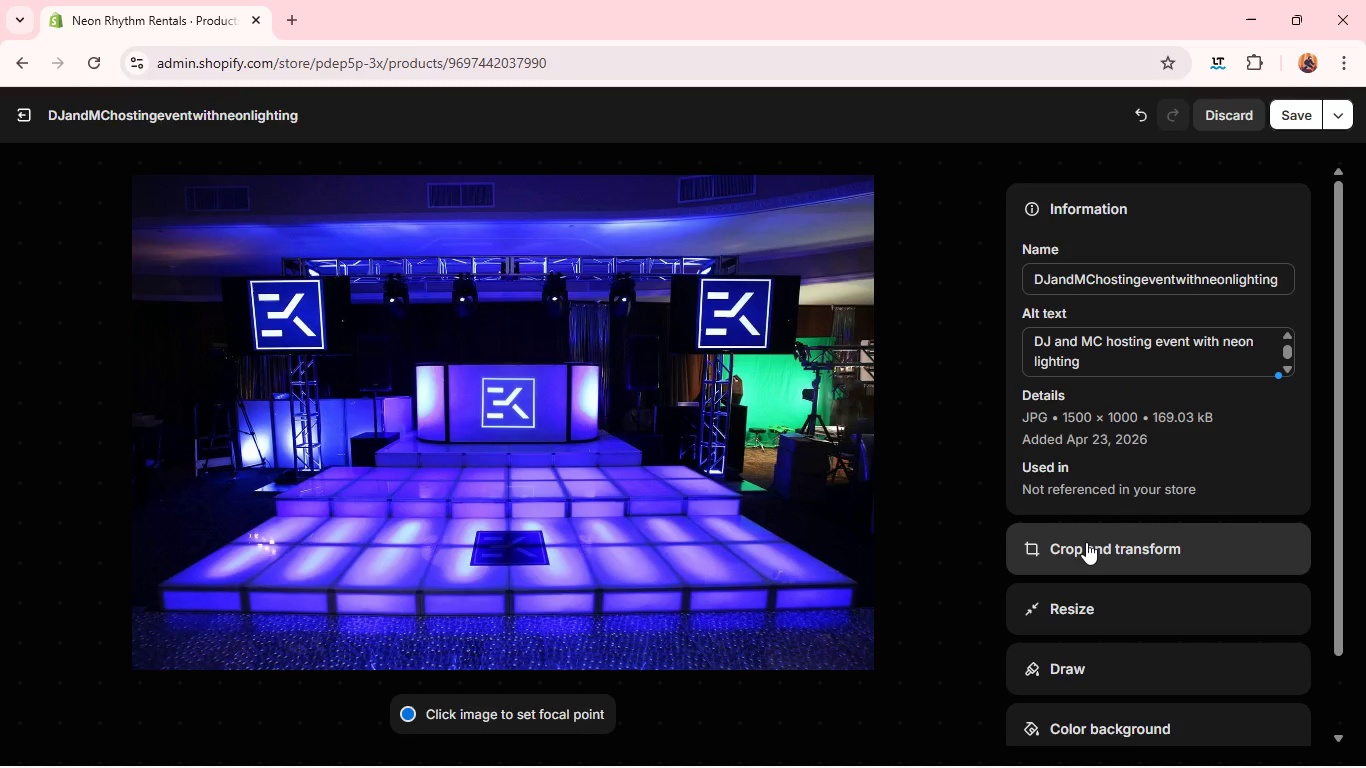 
left_click([1086, 542])
 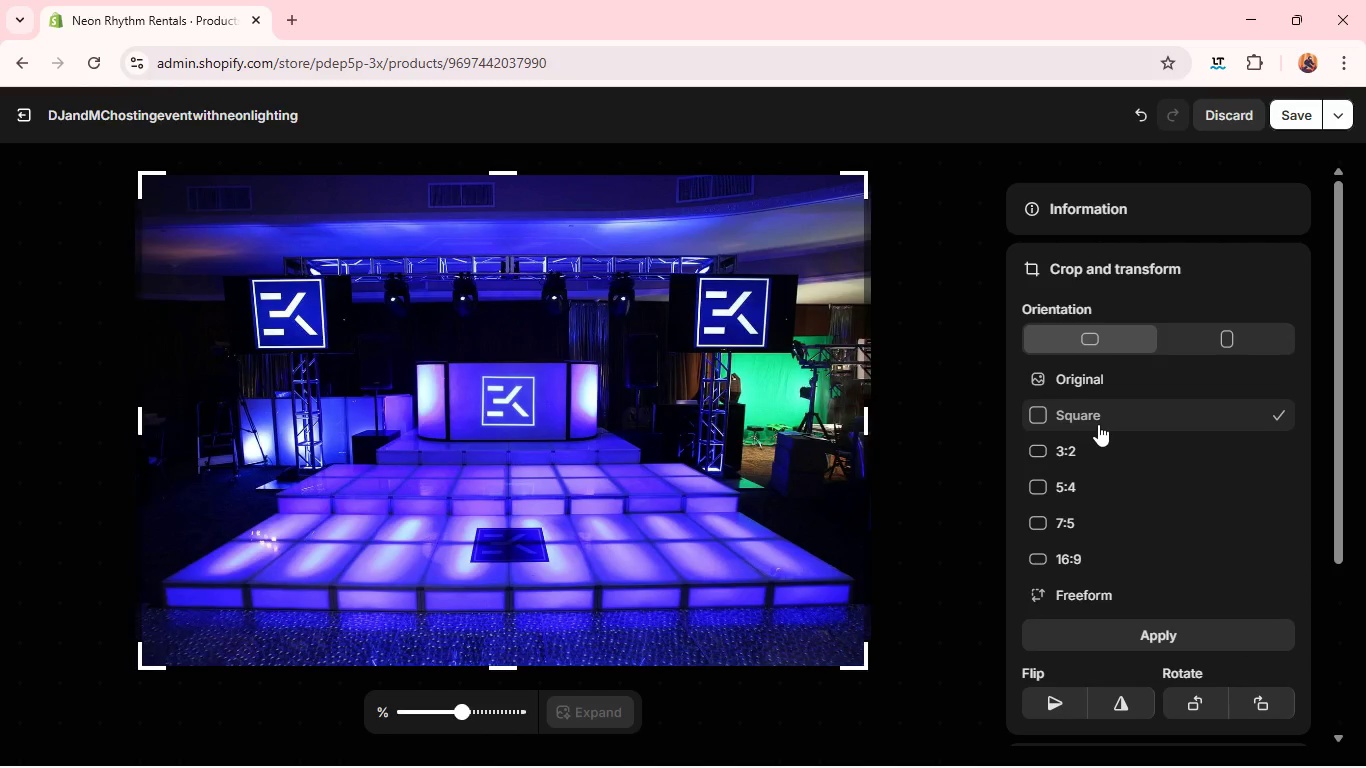 
left_click([1098, 424])
 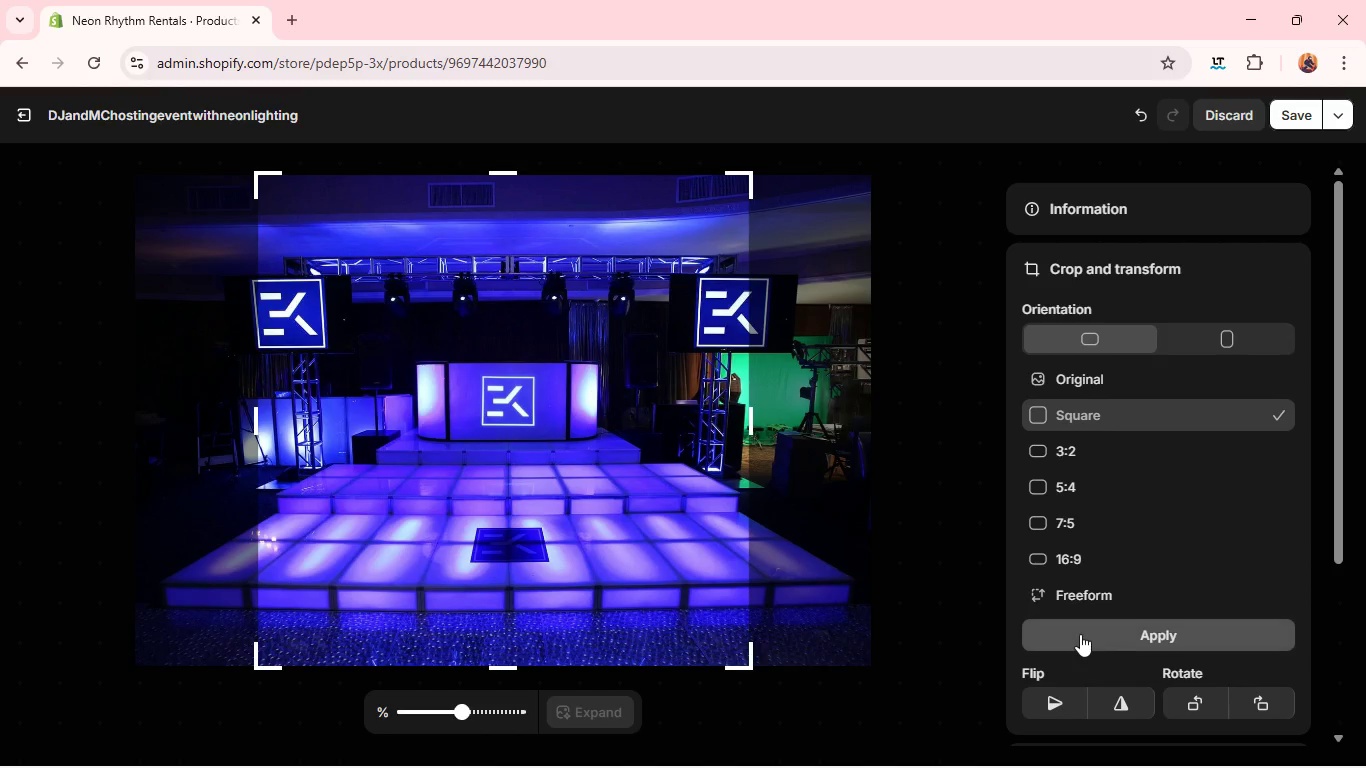 
left_click([1080, 634])
 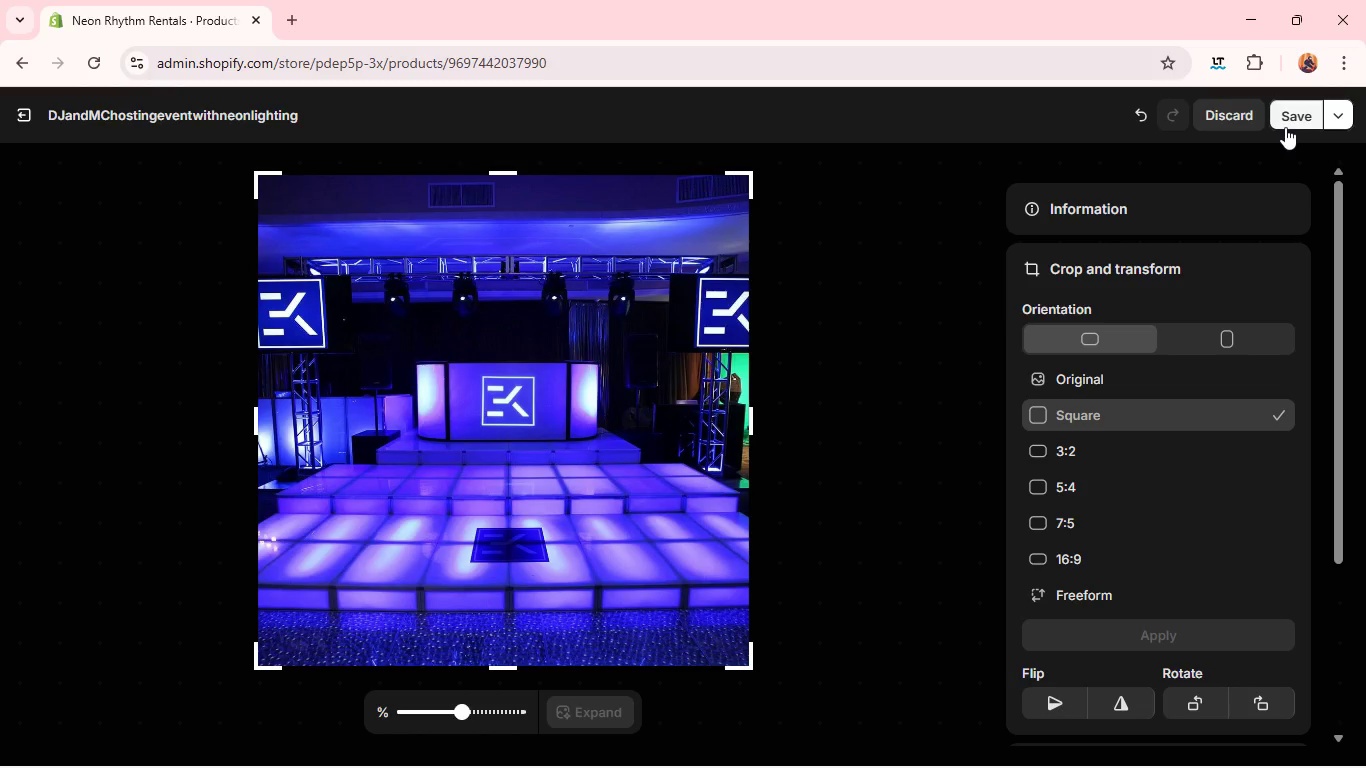 
left_click([1285, 127])
 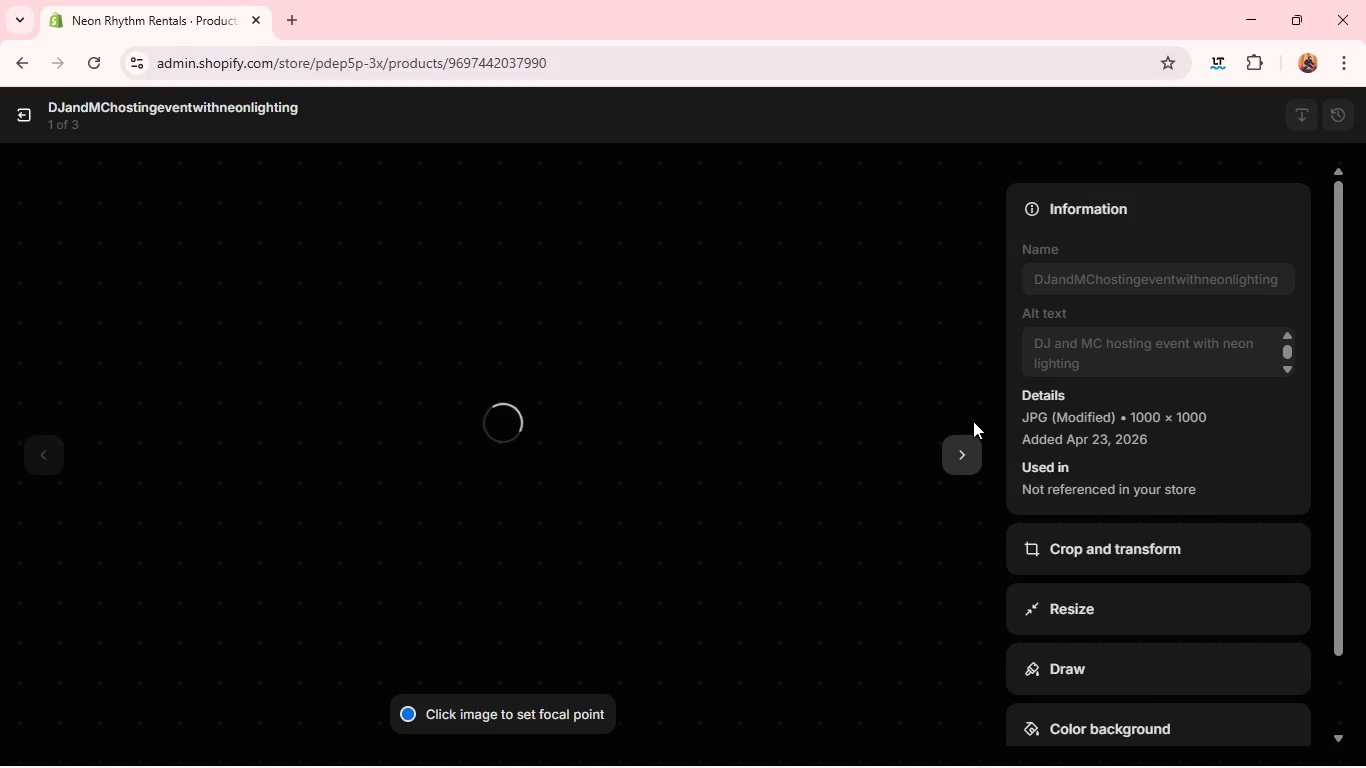 
wait(7.09)
 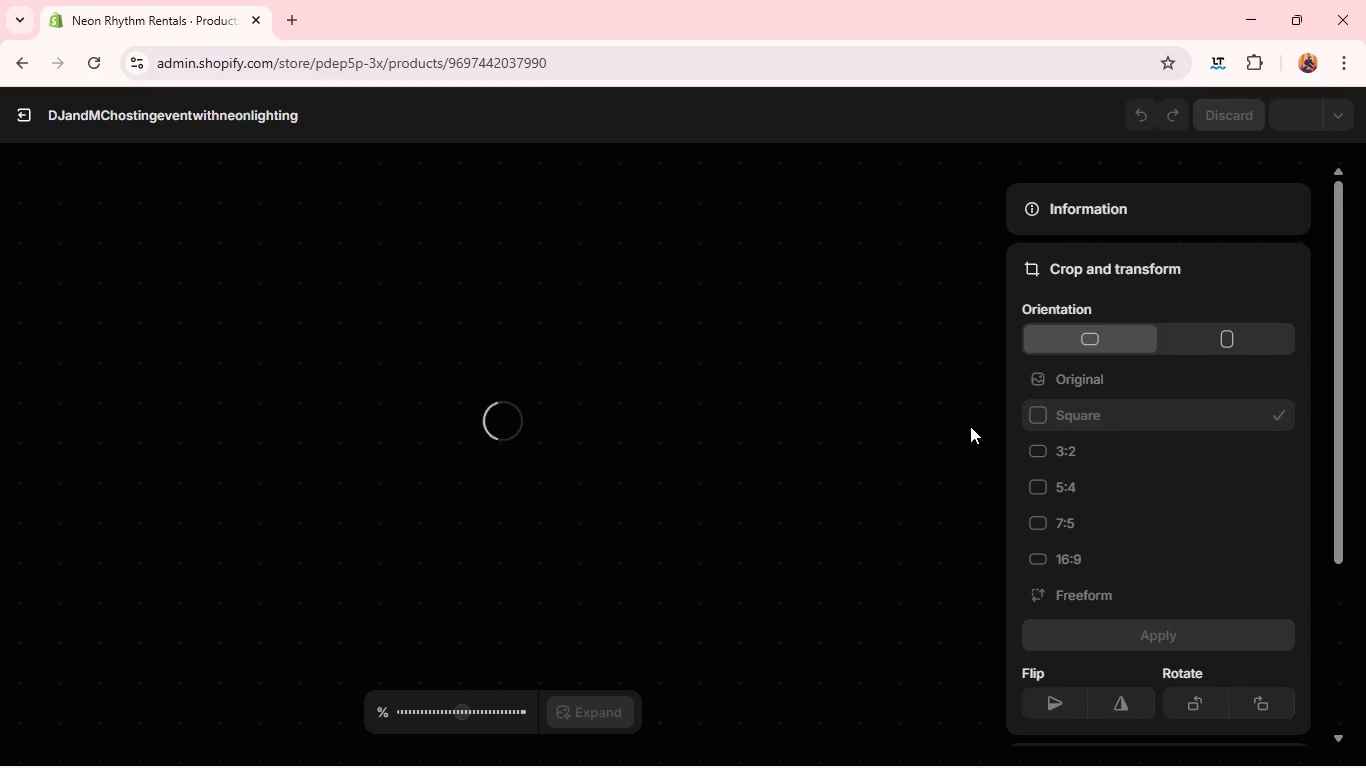 
left_click([968, 451])
 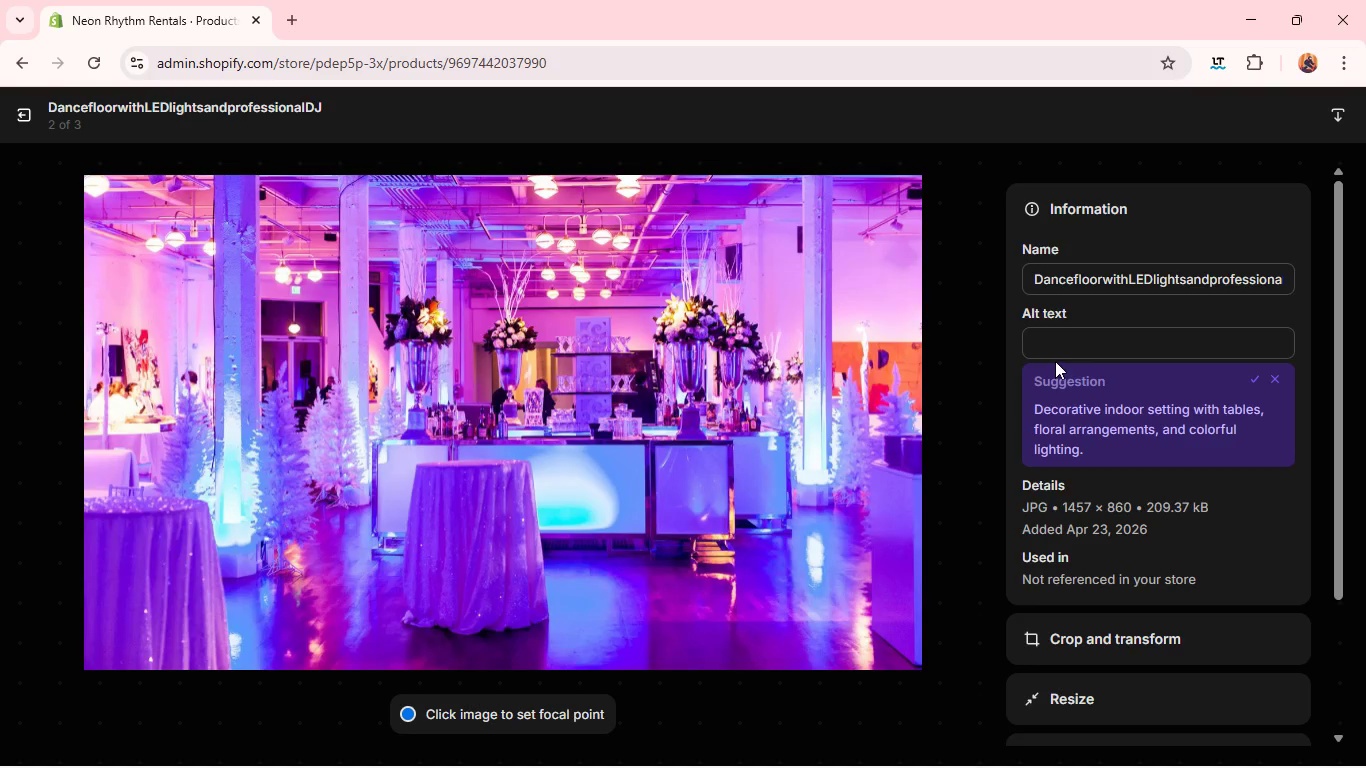 
left_click([1055, 361])
 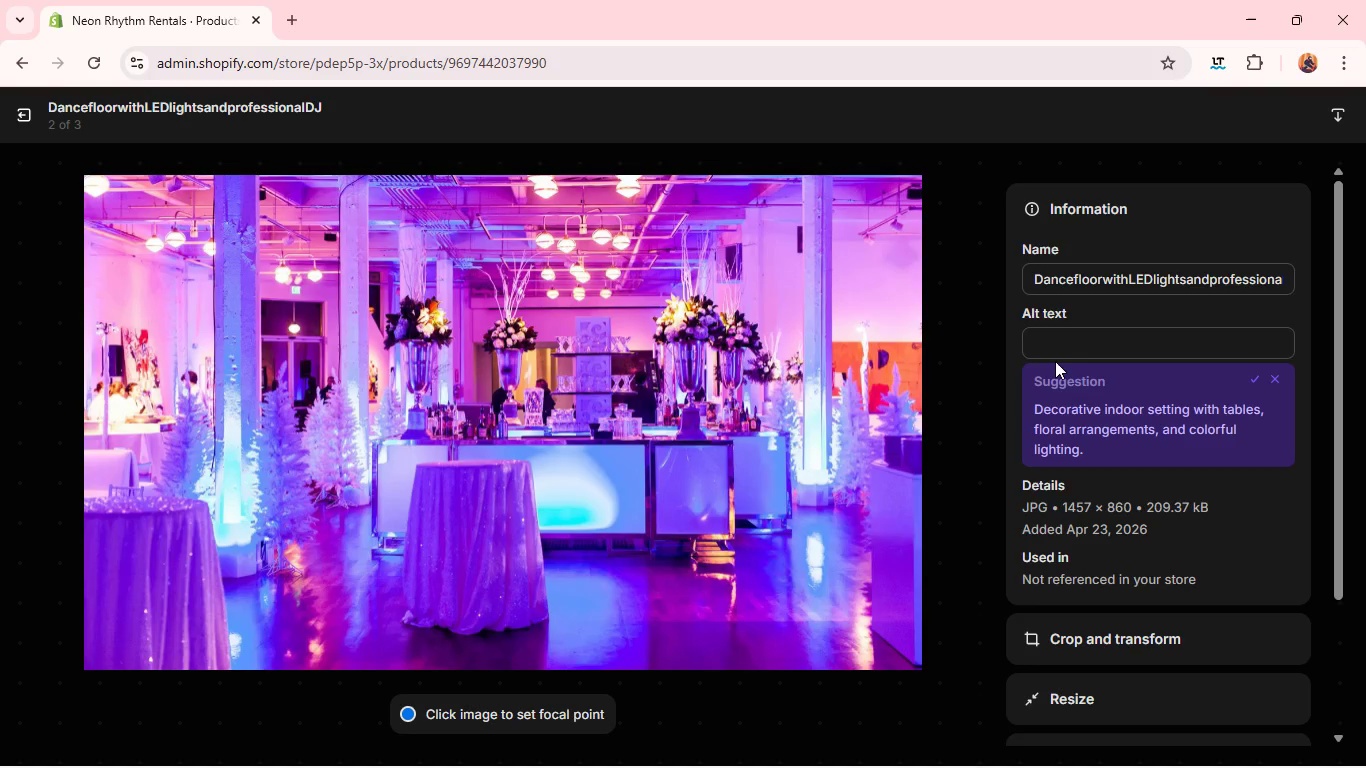 
type(Dan)
 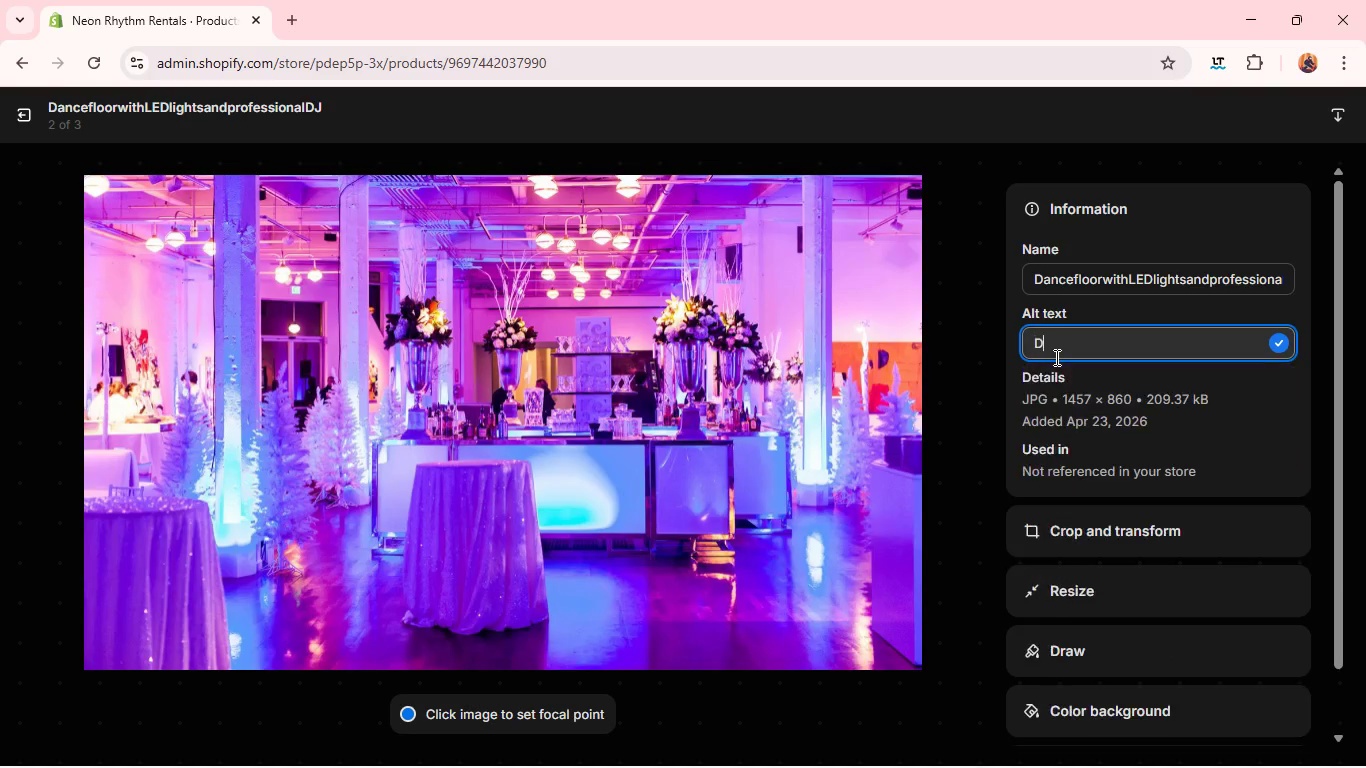 
left_click([1055, 357])
 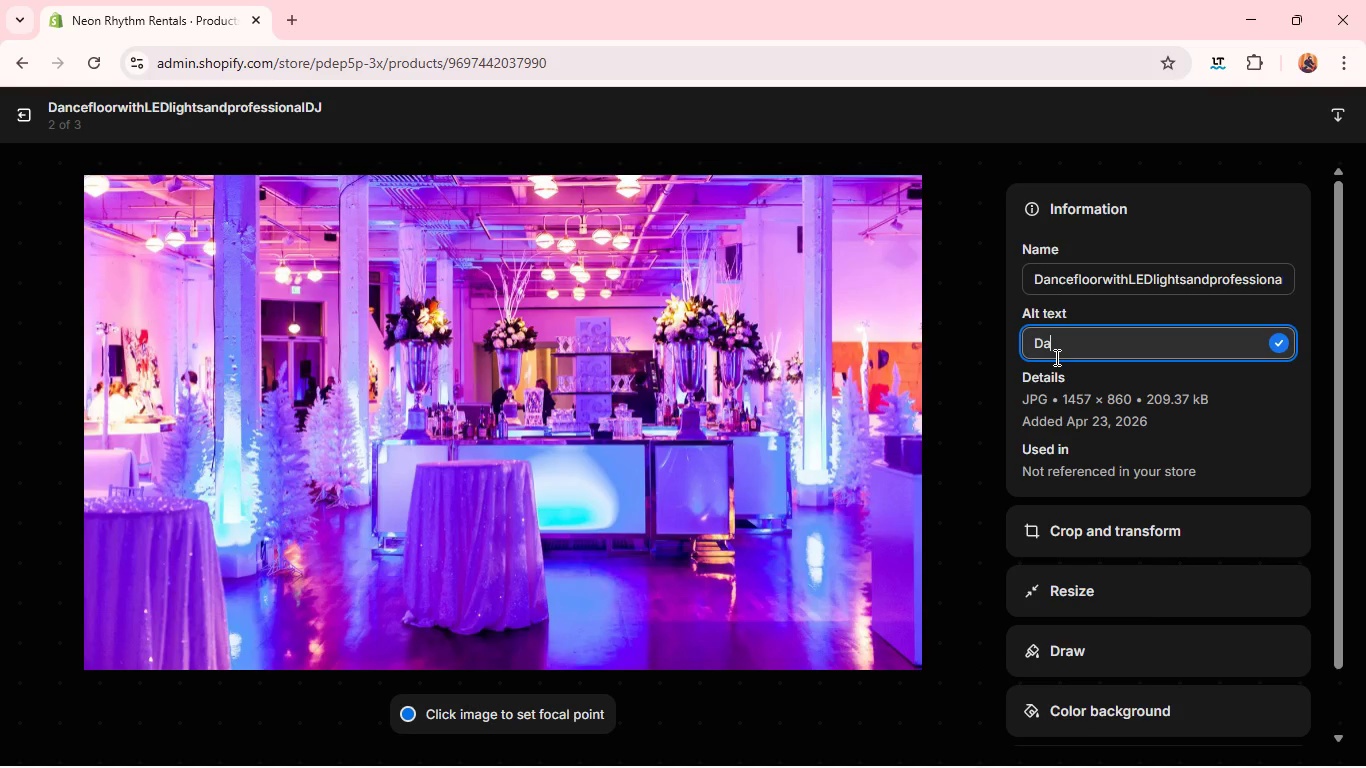 
type(Dance floor with)
 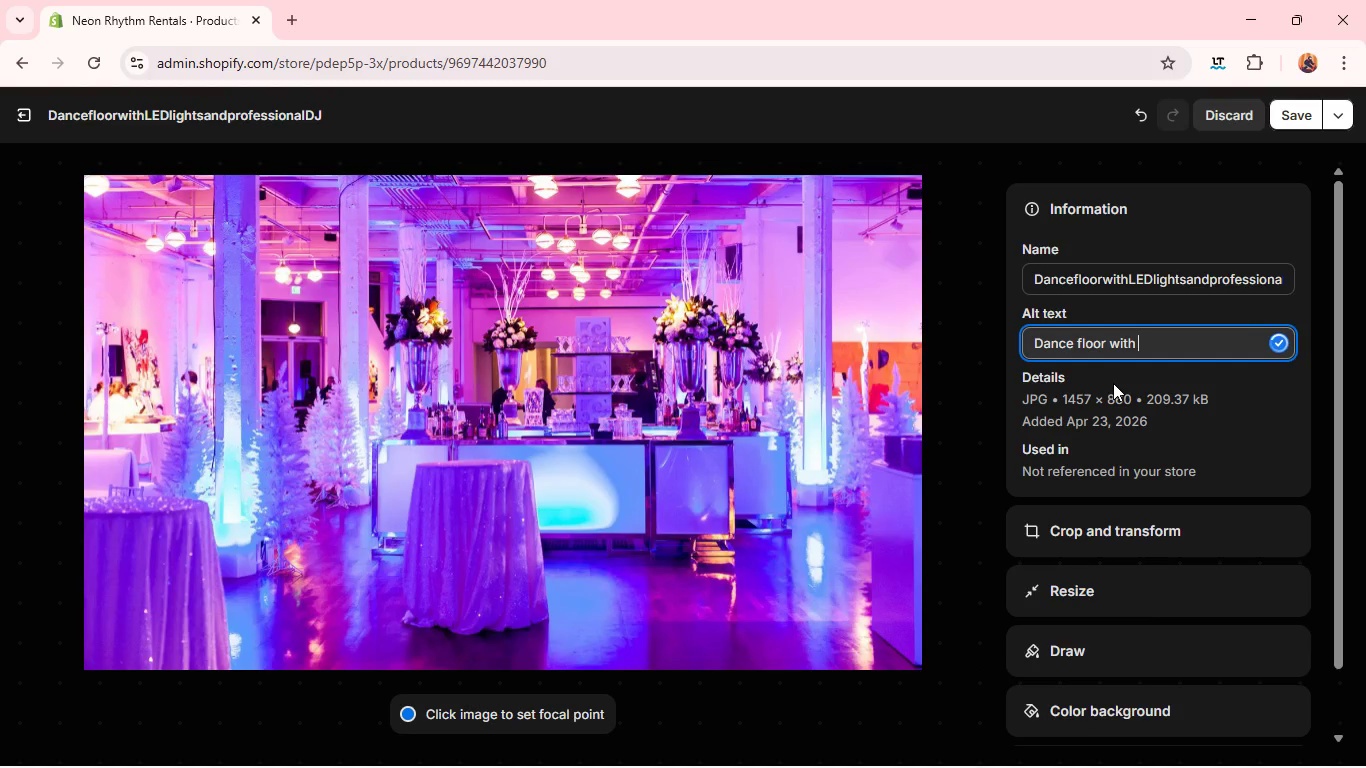 
type( LED lights and professional DJ )
 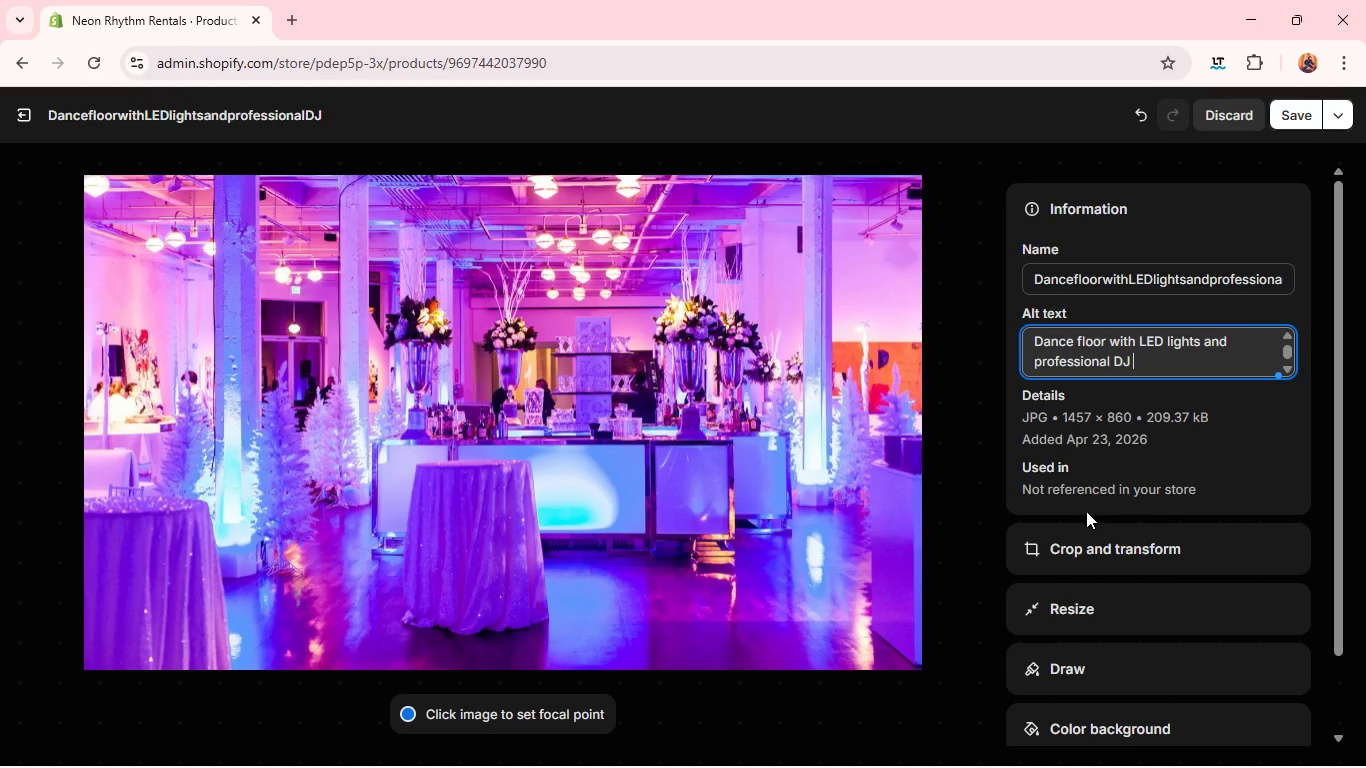 
left_click([1077, 547])
 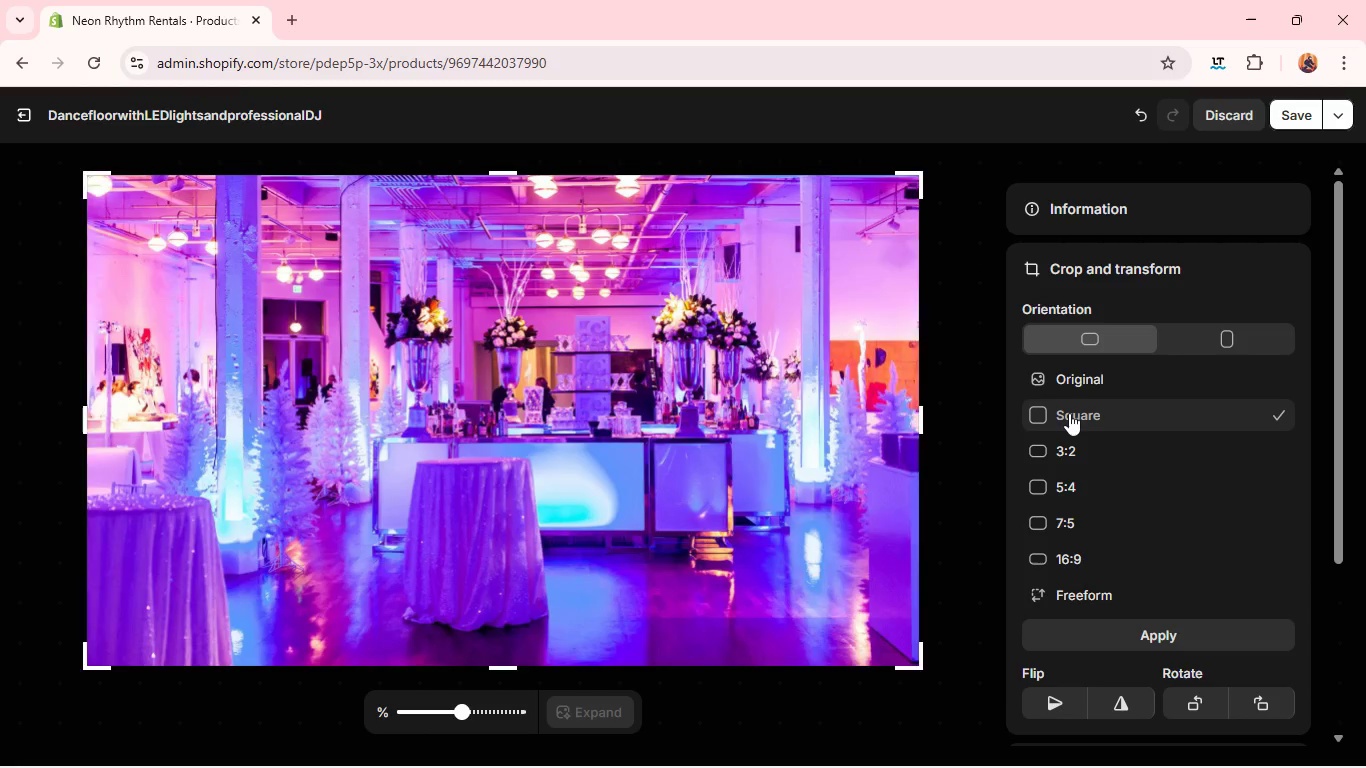 
left_click([1069, 413])
 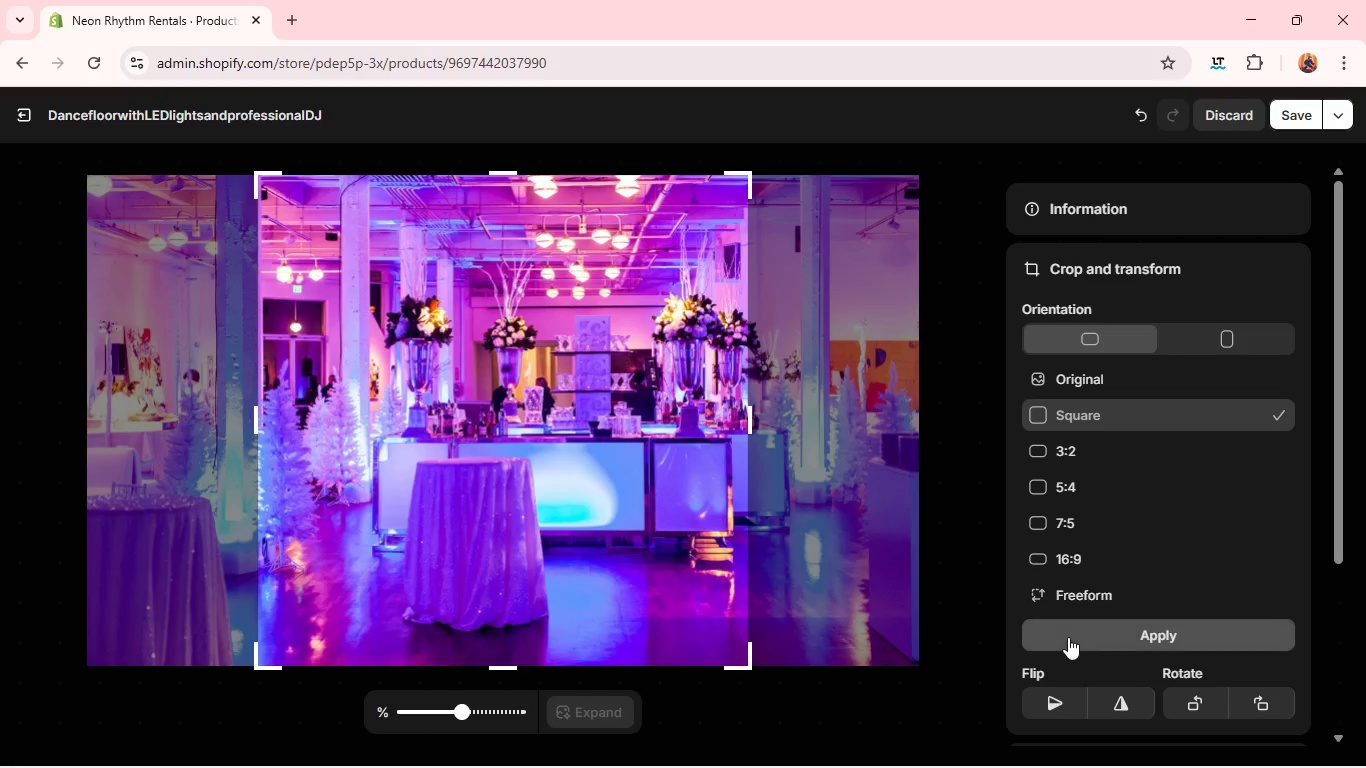 
left_click([1068, 637])
 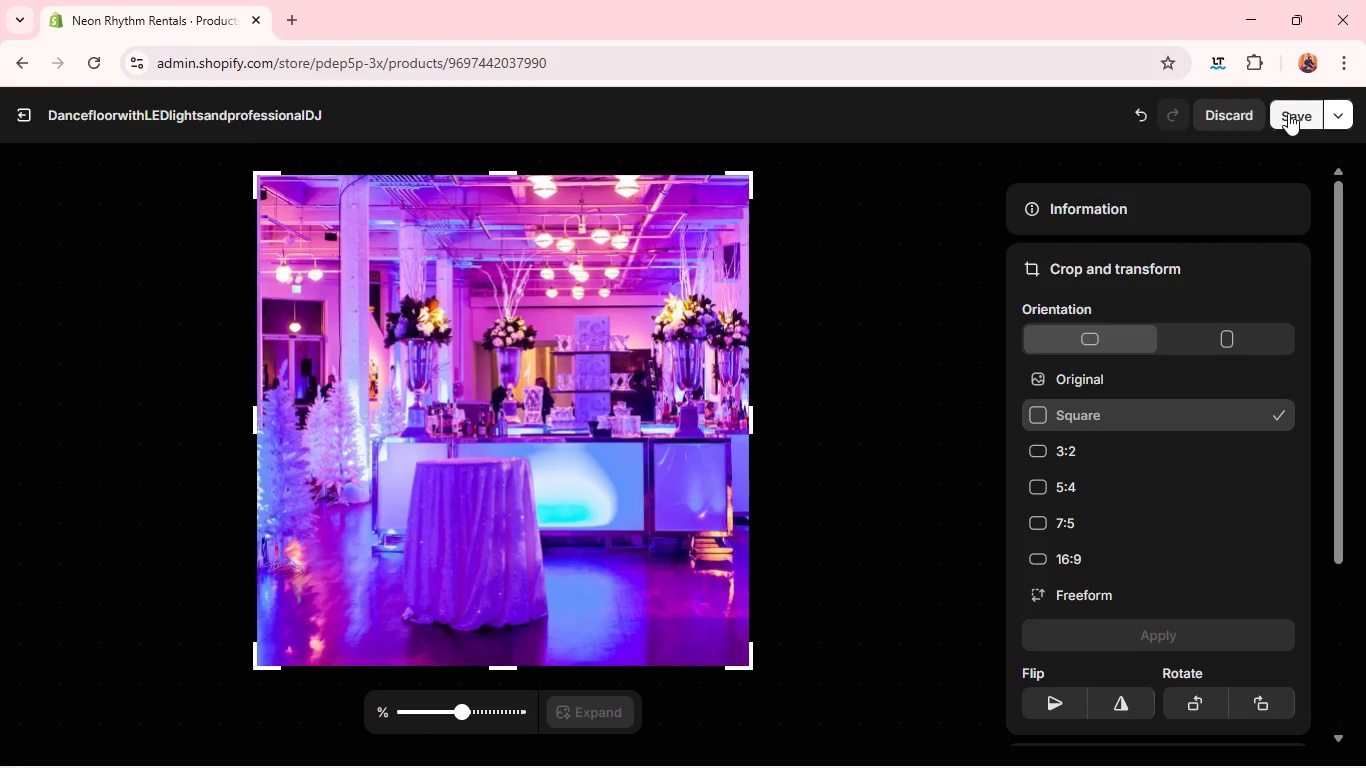 
left_click([1288, 113])
 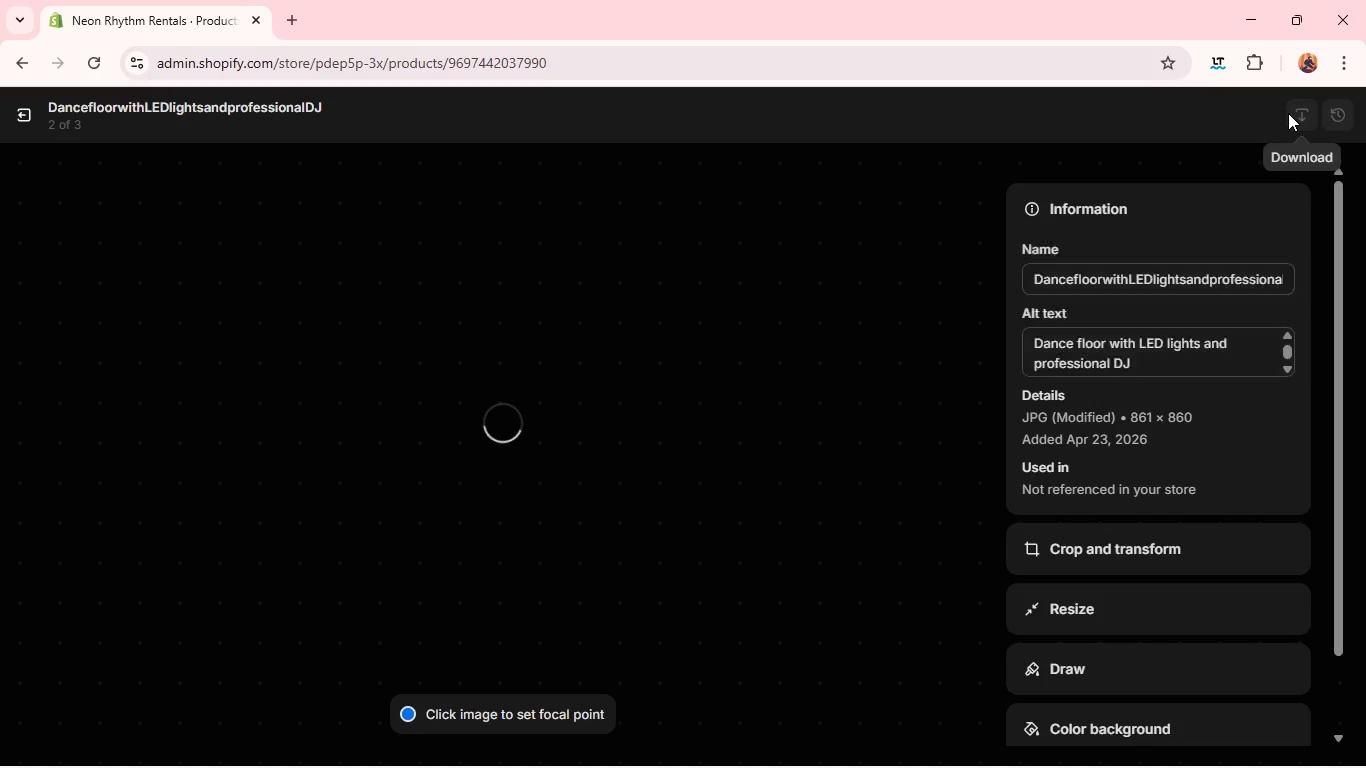 
wait(11.09)
 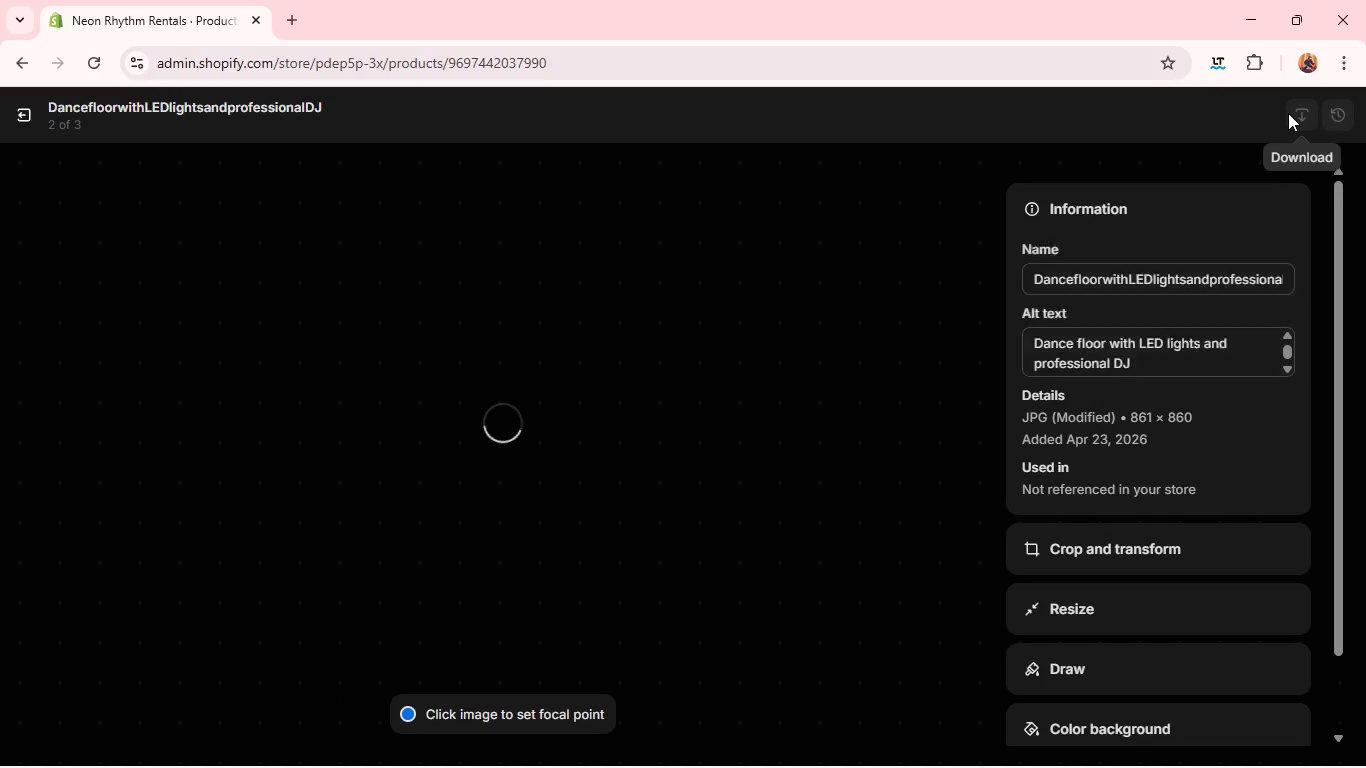 
left_click([954, 453])
 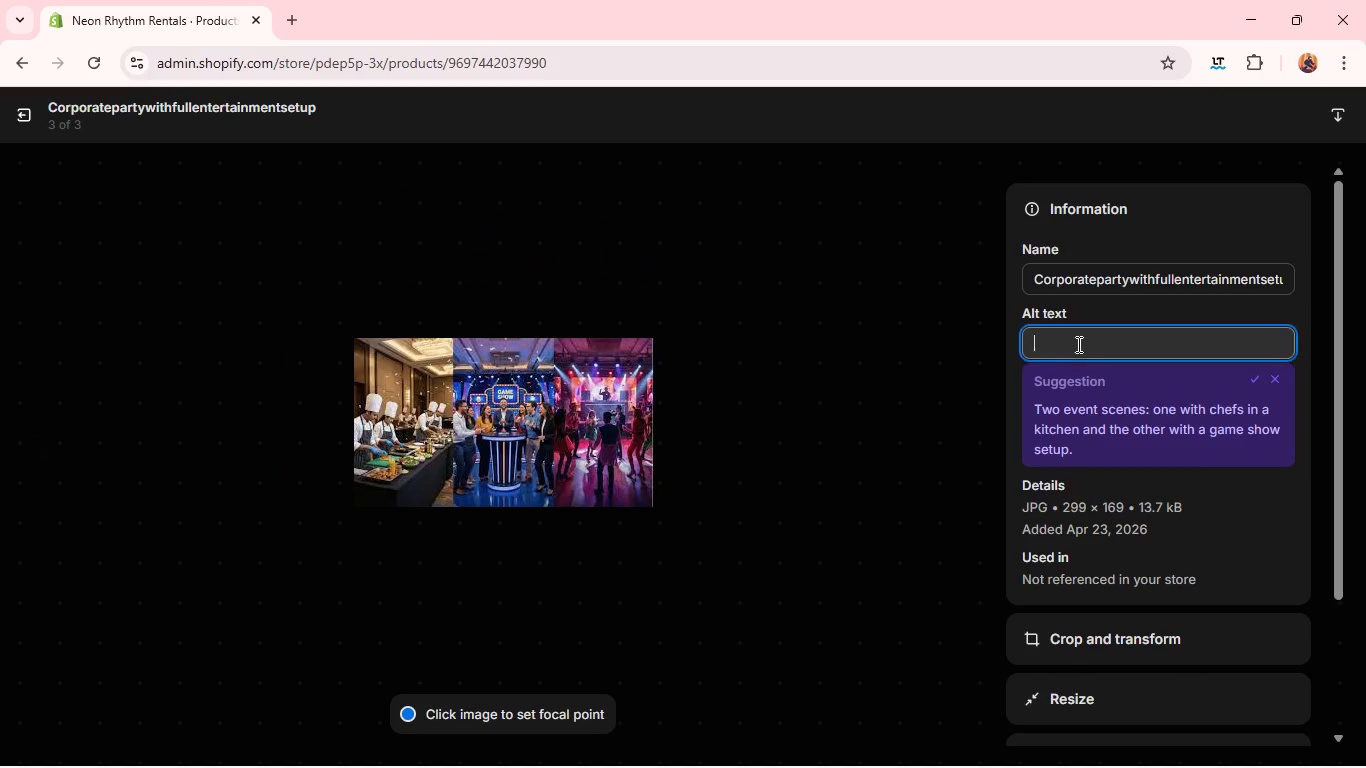 
left_click([1077, 344])
 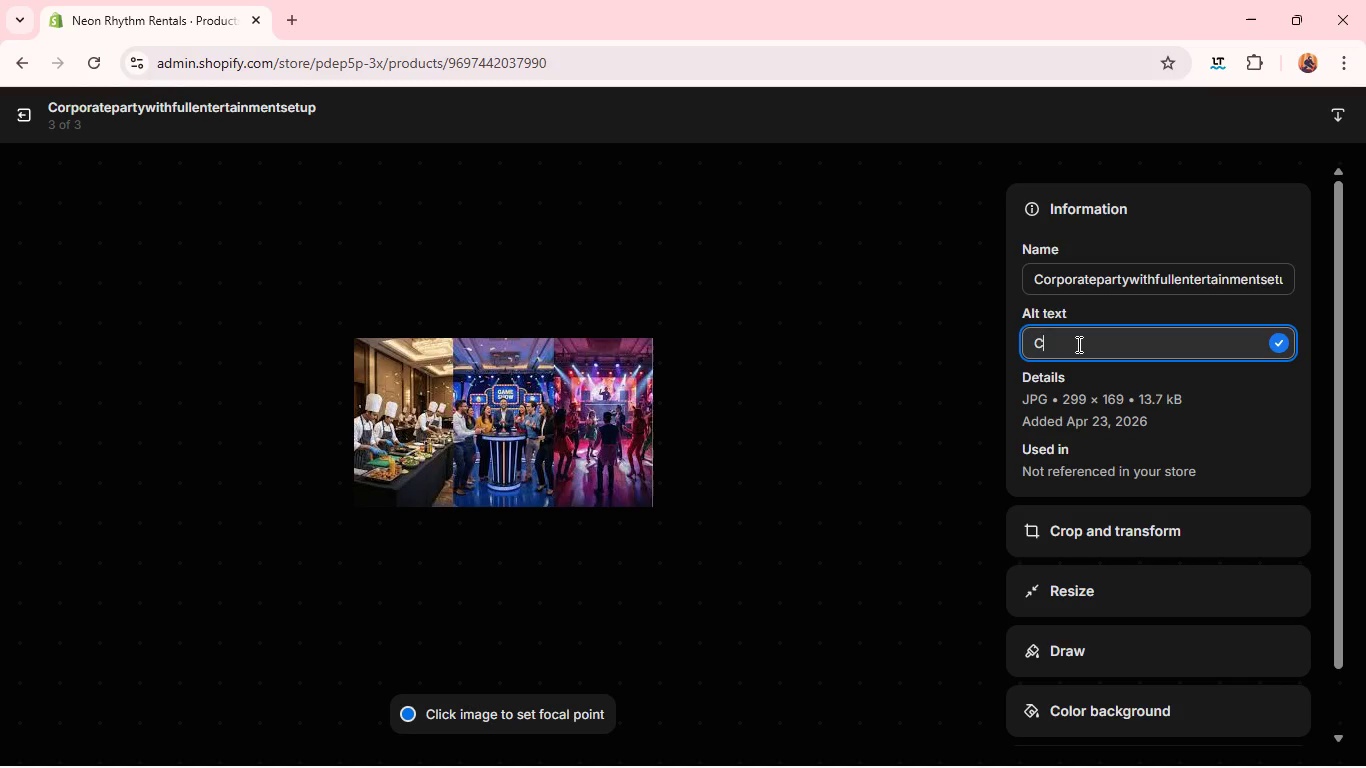 
type(Corporate party with full enterainment setup)
 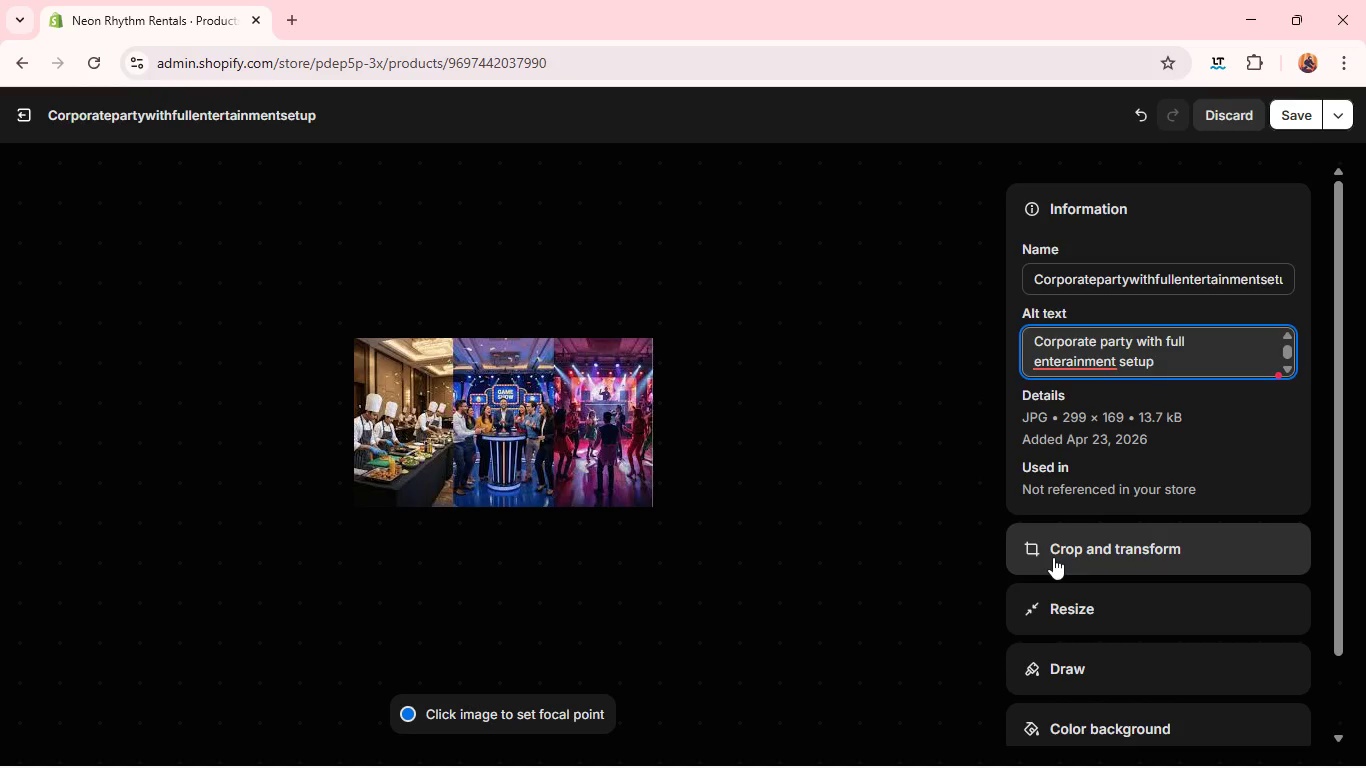 
left_click([1053, 557])
 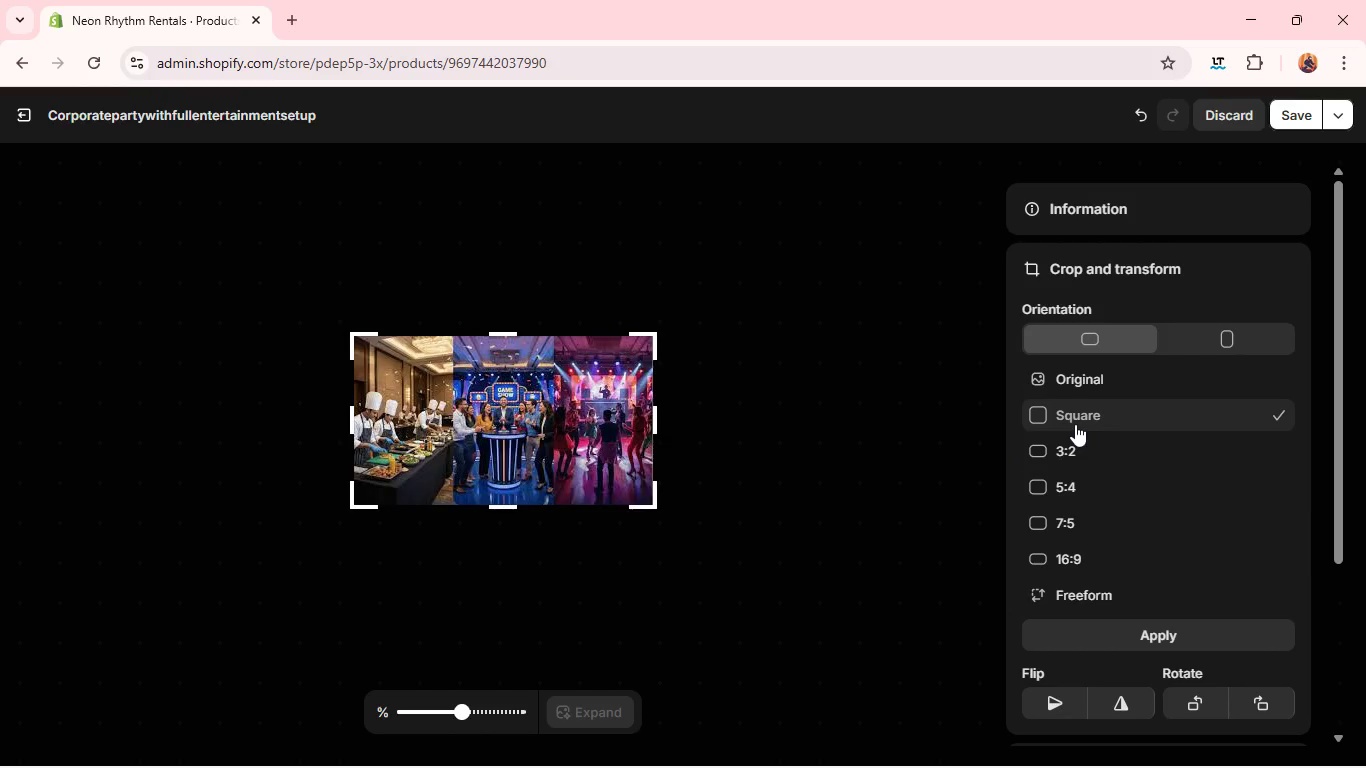 
left_click([1075, 424])
 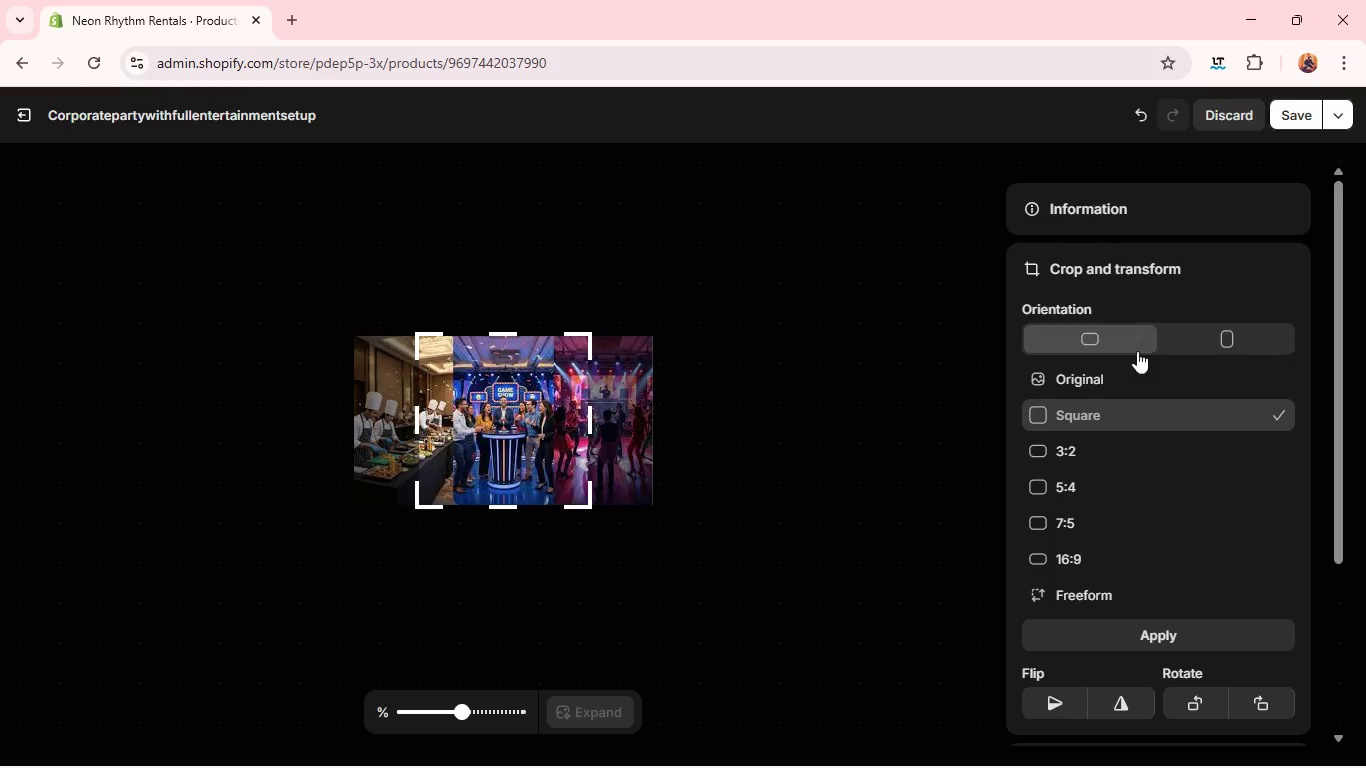 
wait(6.14)
 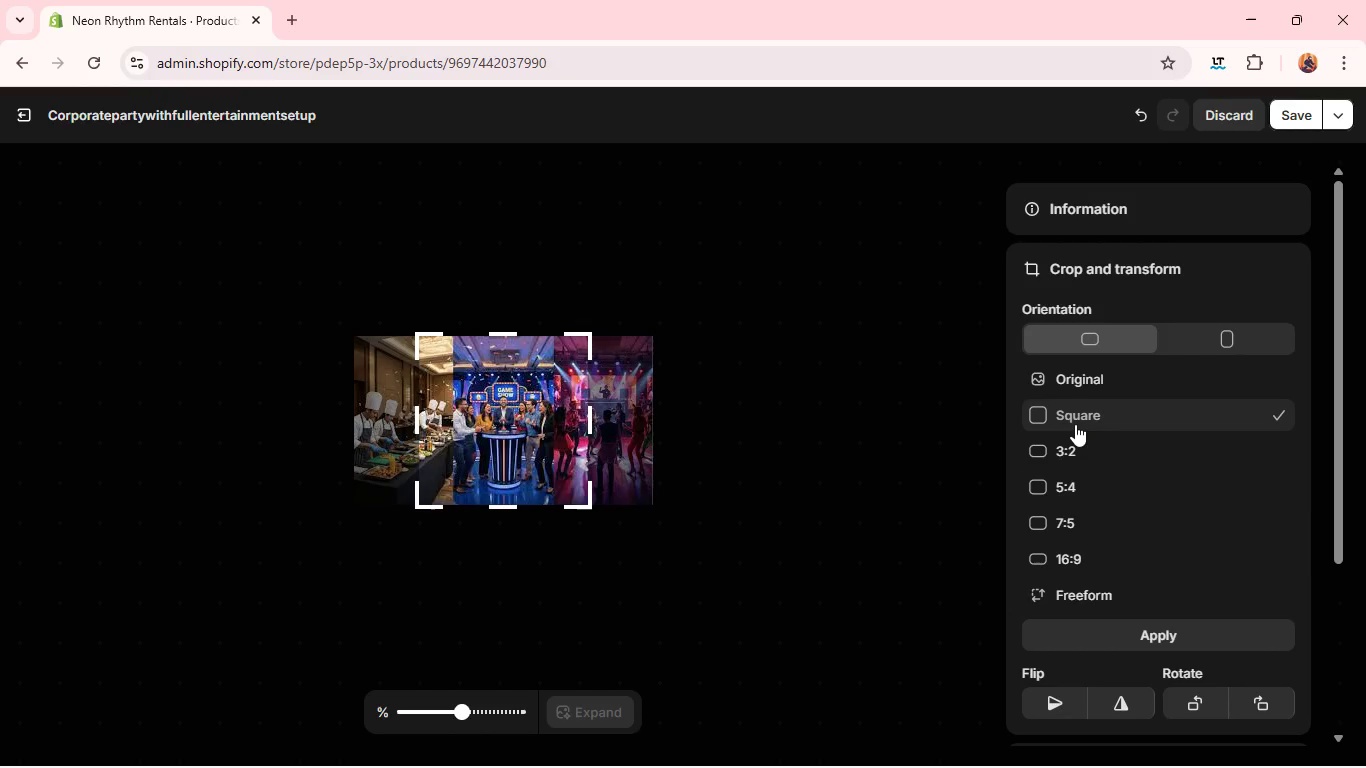 
left_click([1092, 442])
 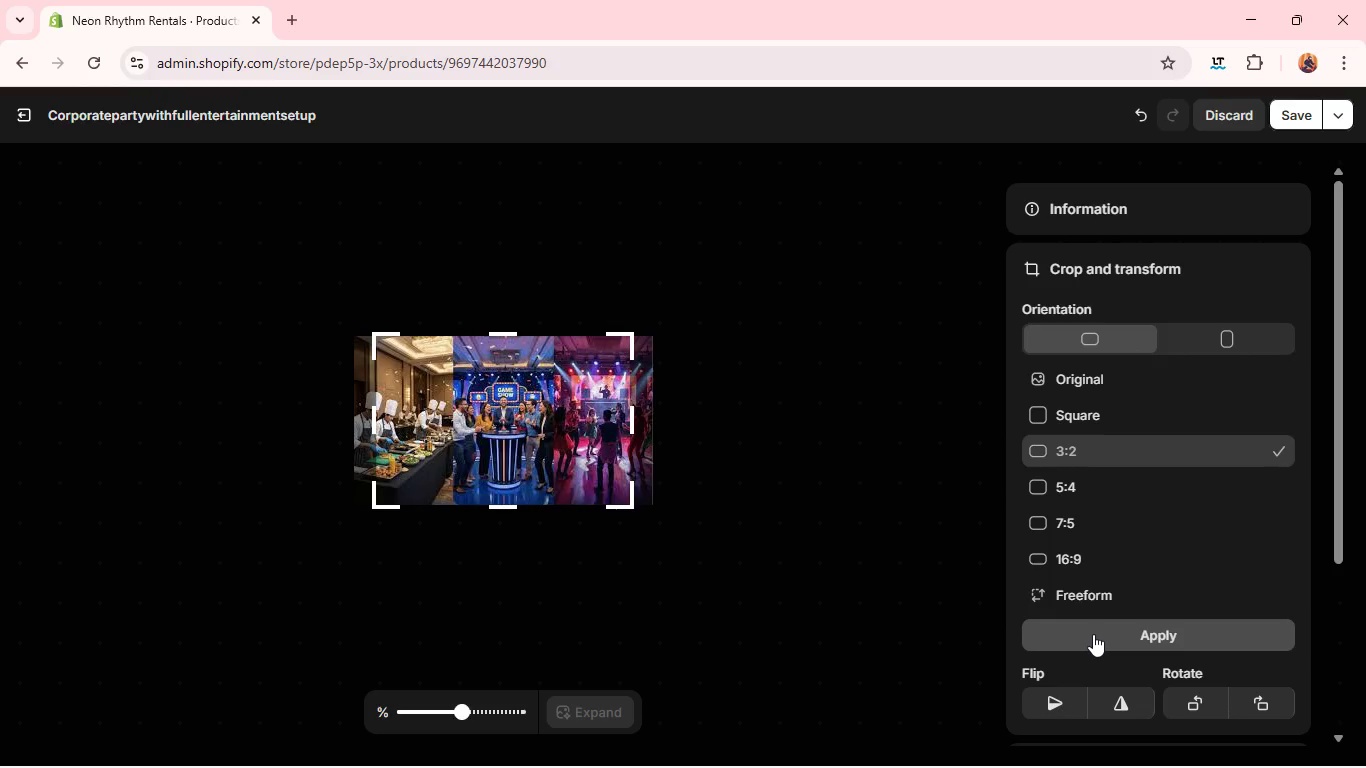 
left_click([1093, 634])
 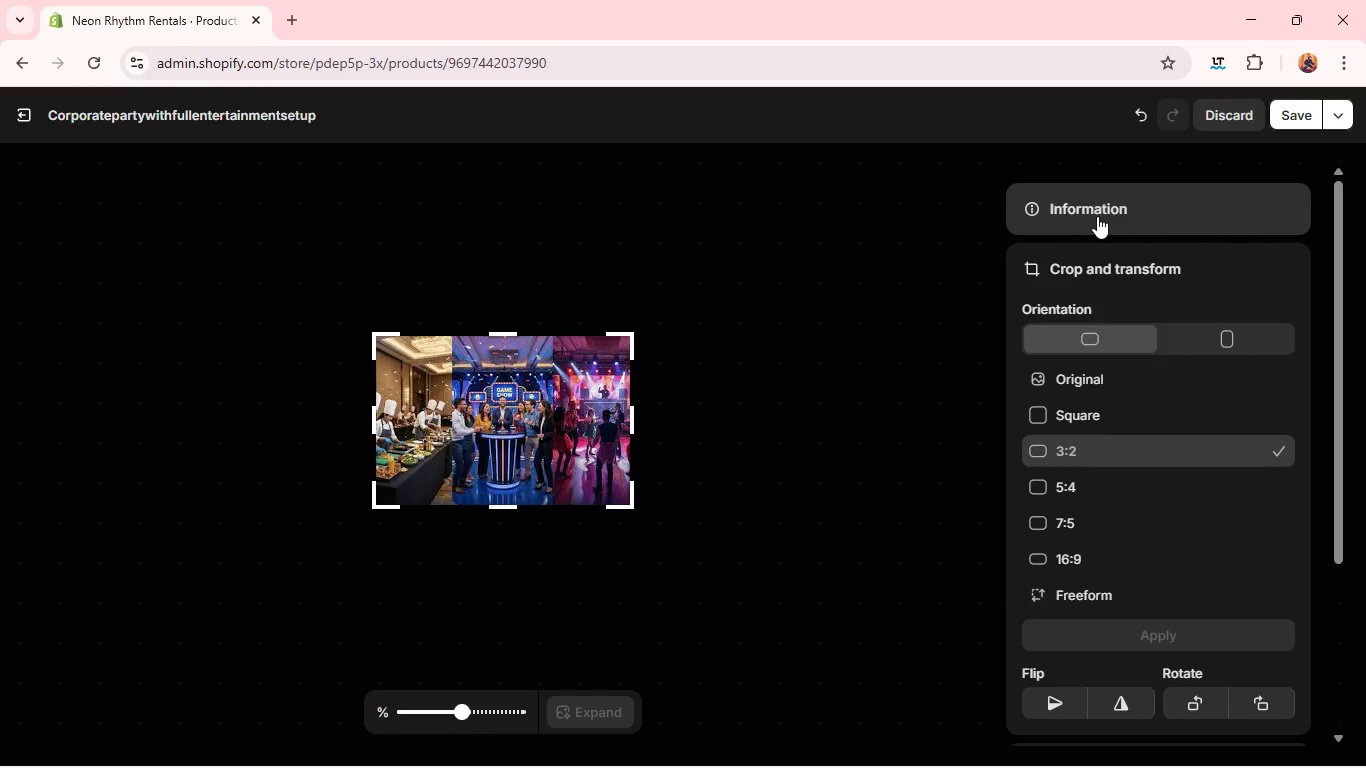 
left_click([1097, 216])
 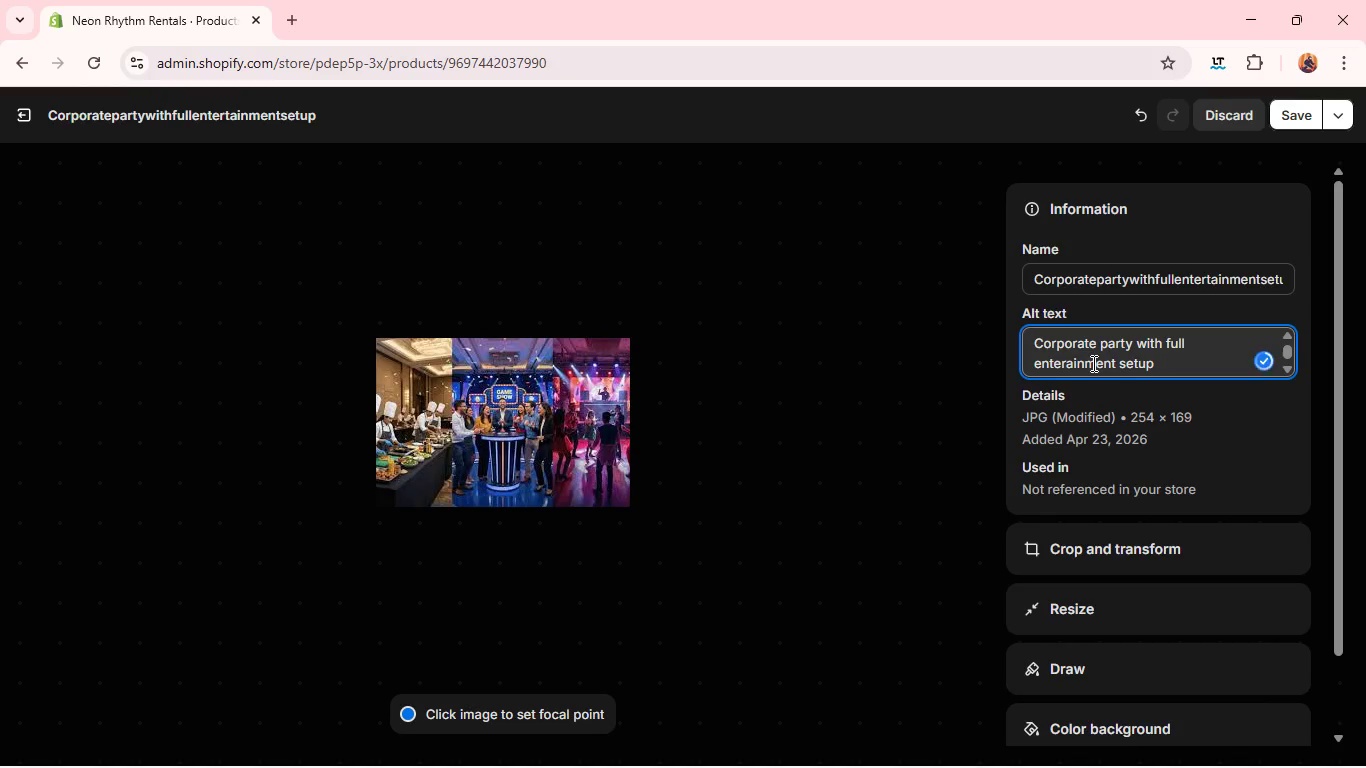 
left_click([1092, 363])
 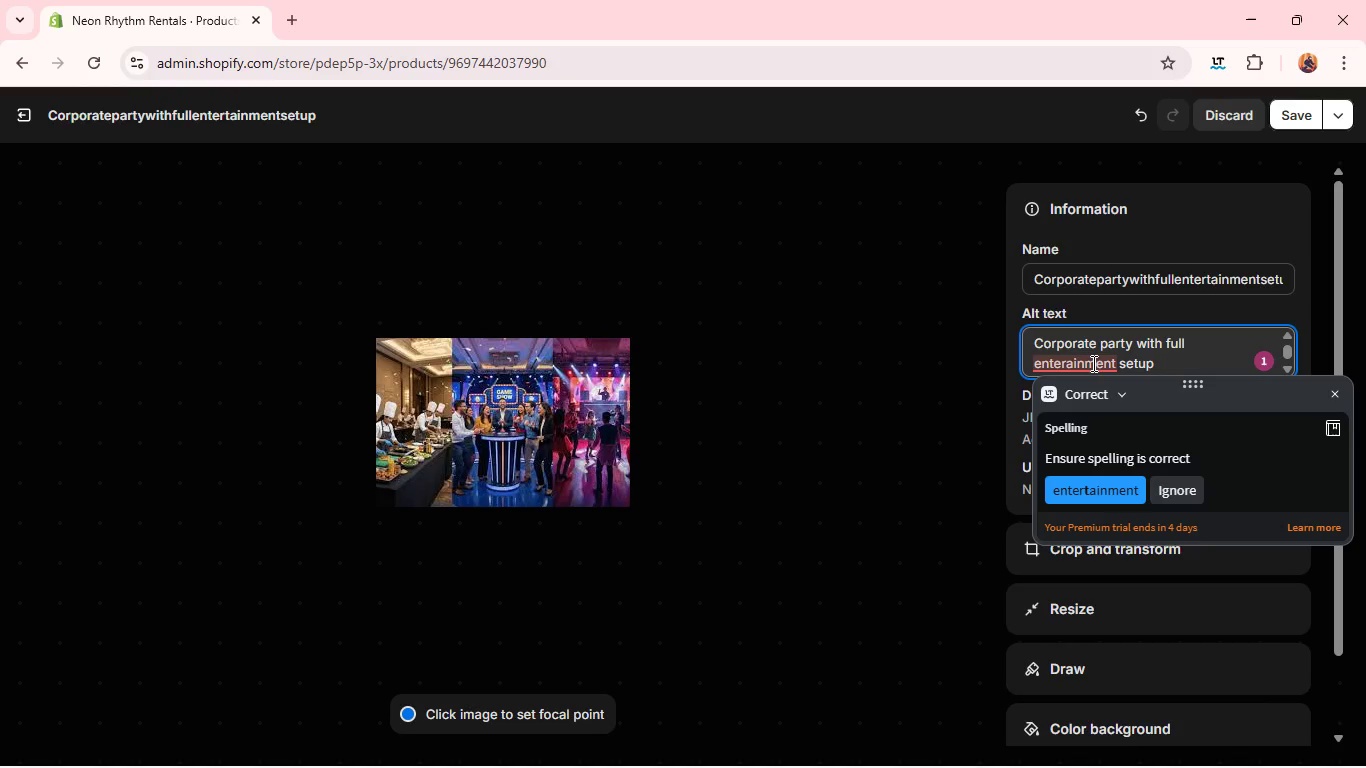 
left_click([1092, 363])
 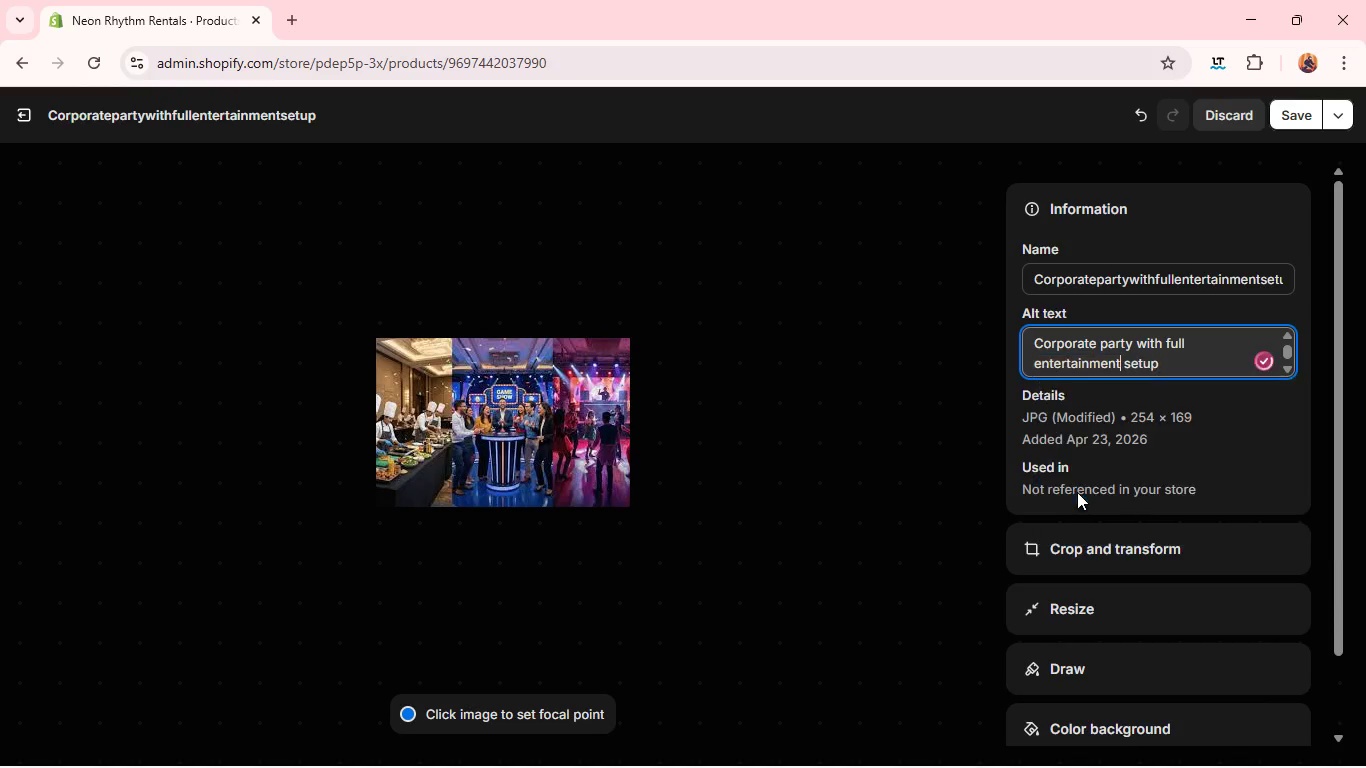 
left_click([1077, 492])
 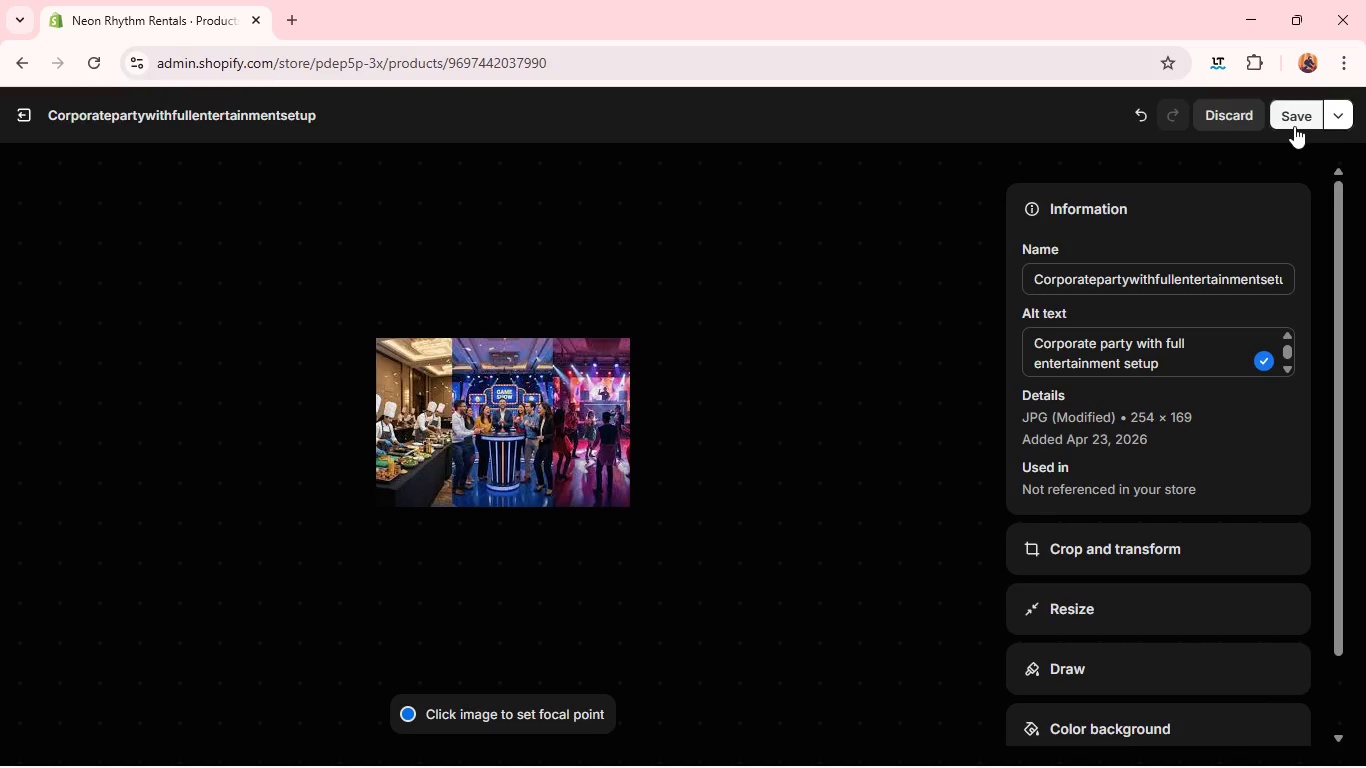 
left_click([1294, 126])
 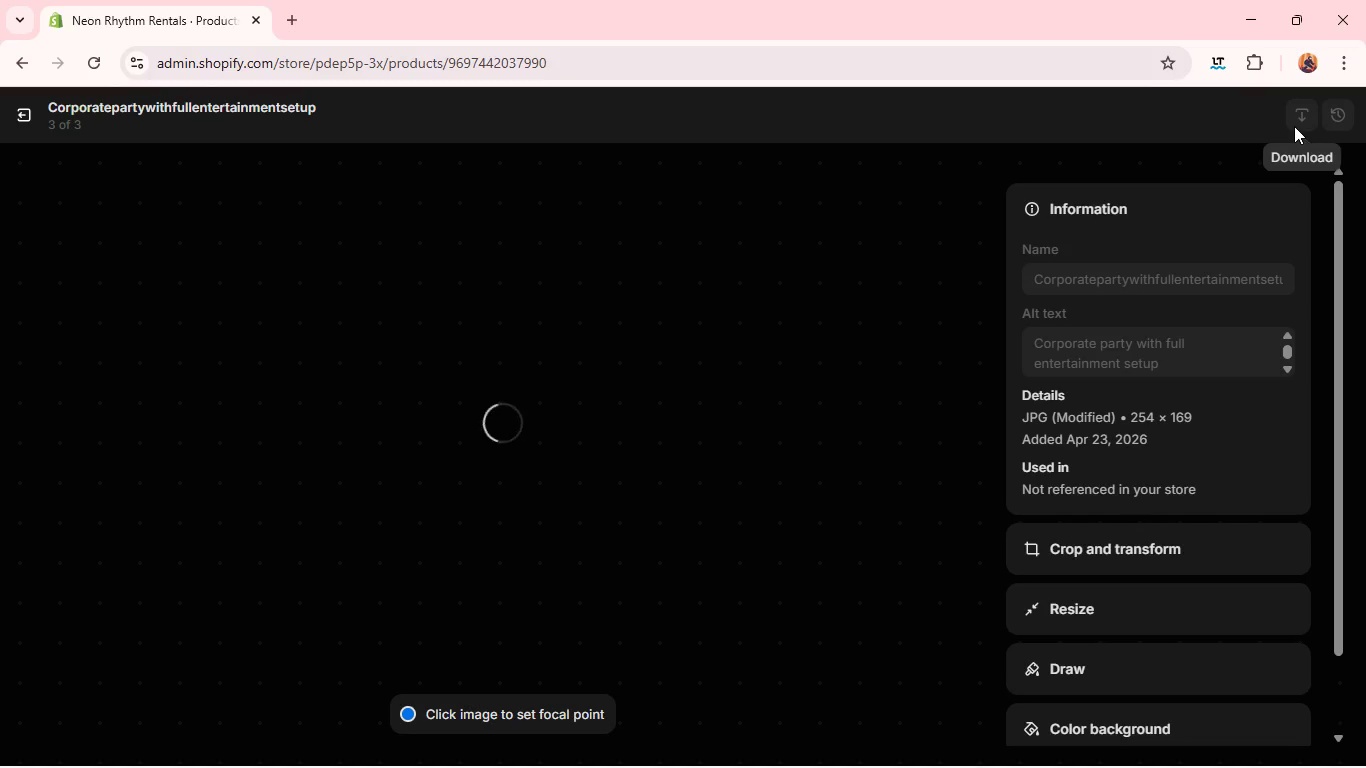 
wait(8.61)
 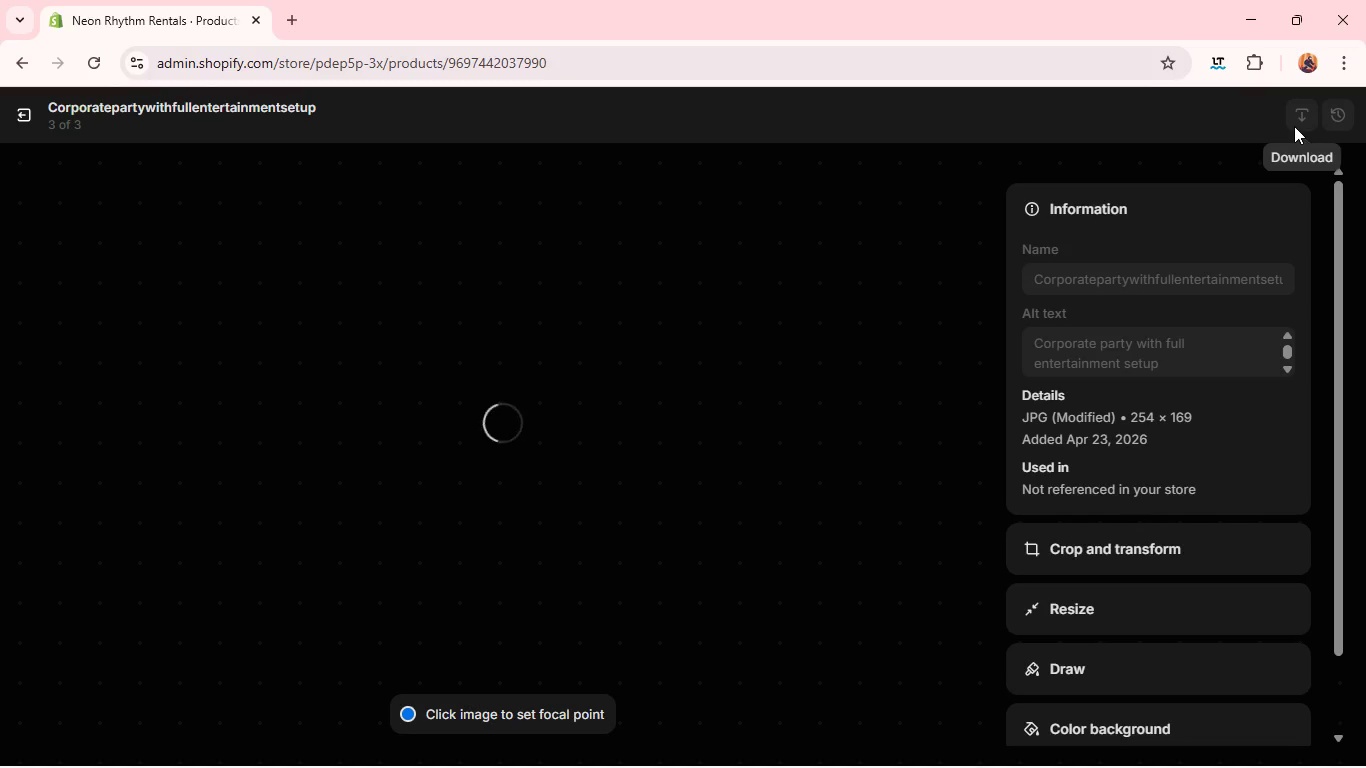 
left_click([29, 107])
 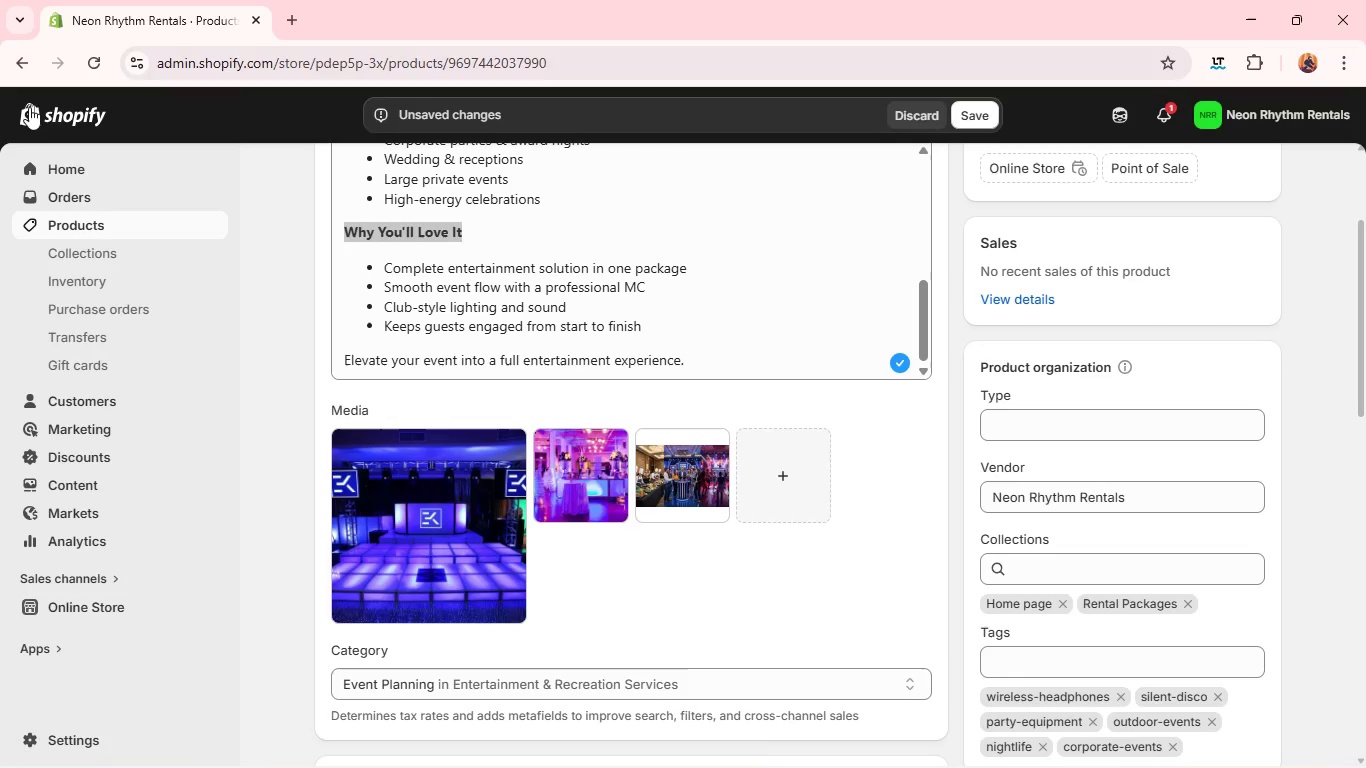 
key(Unknown)
 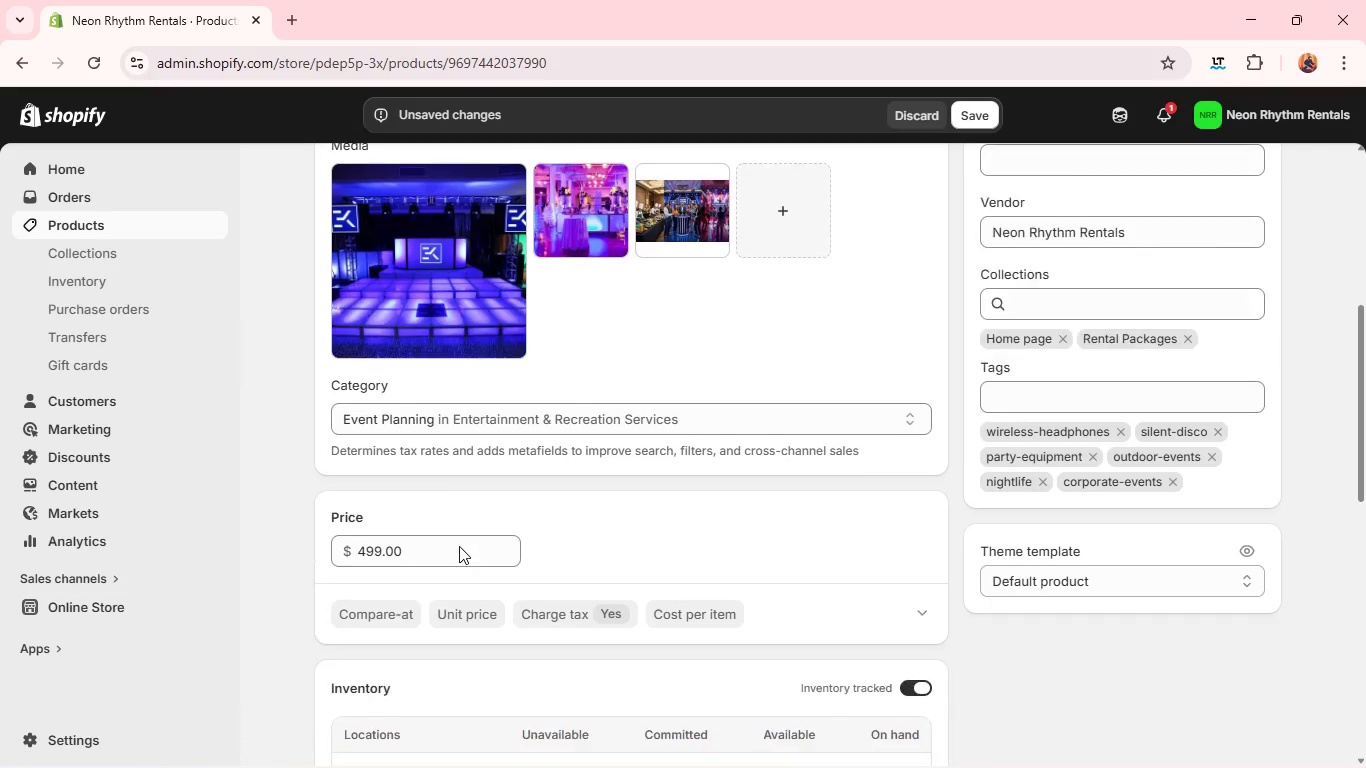 
wait(7.48)
 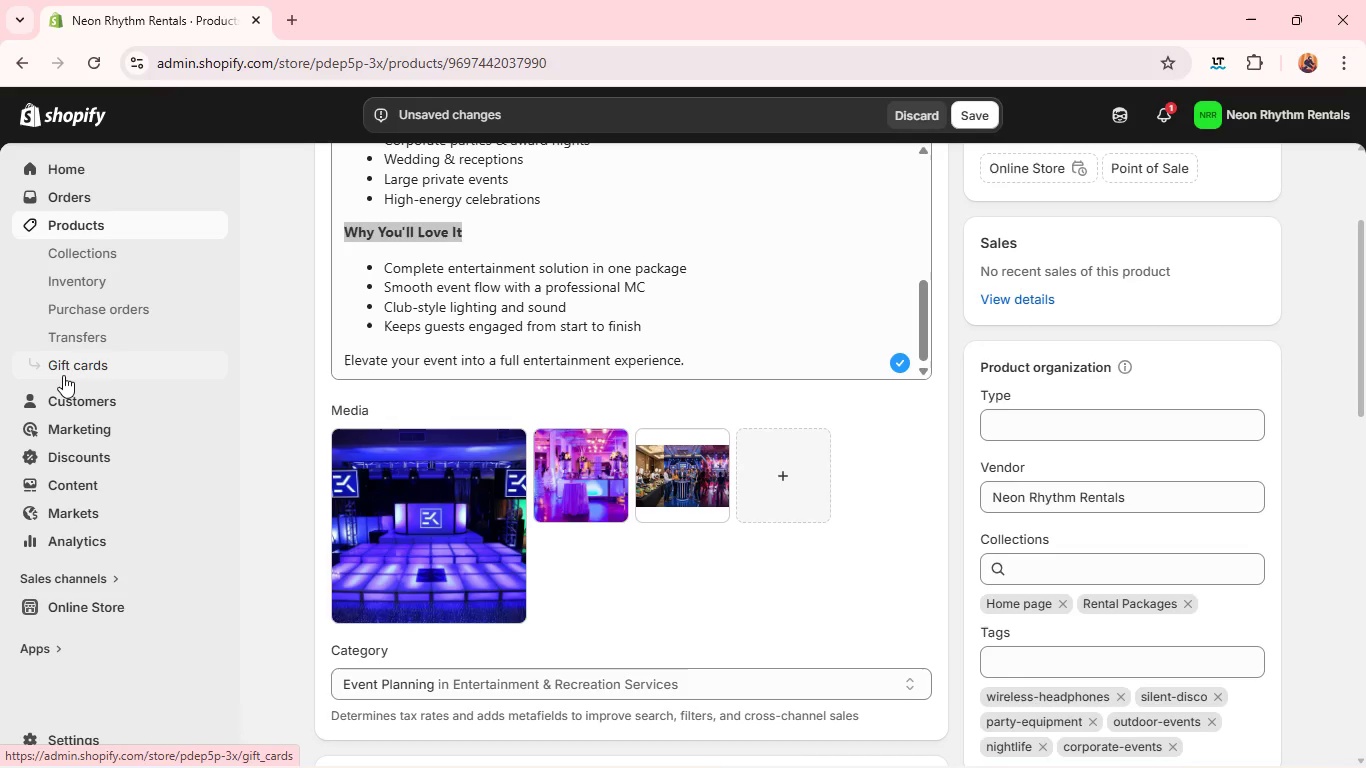 
double_click([380, 526])
 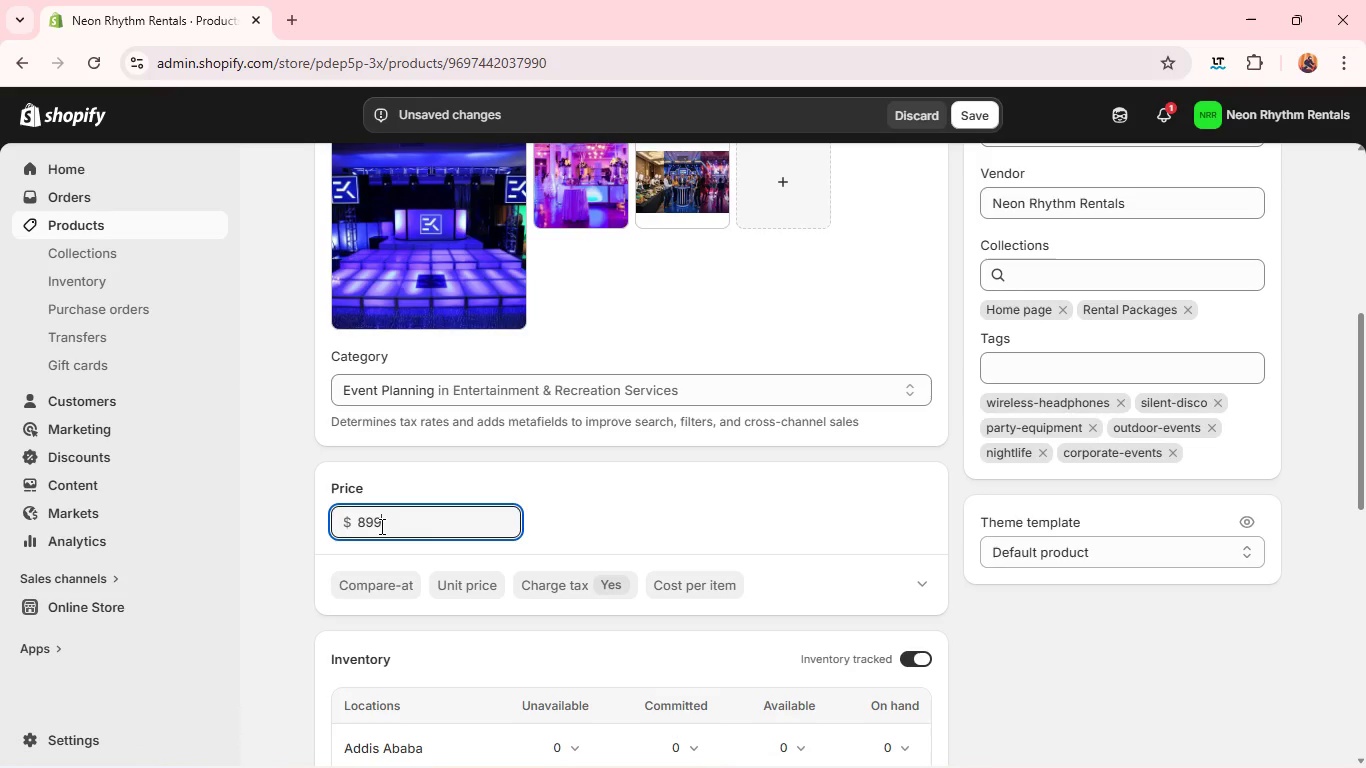 
type(899)
 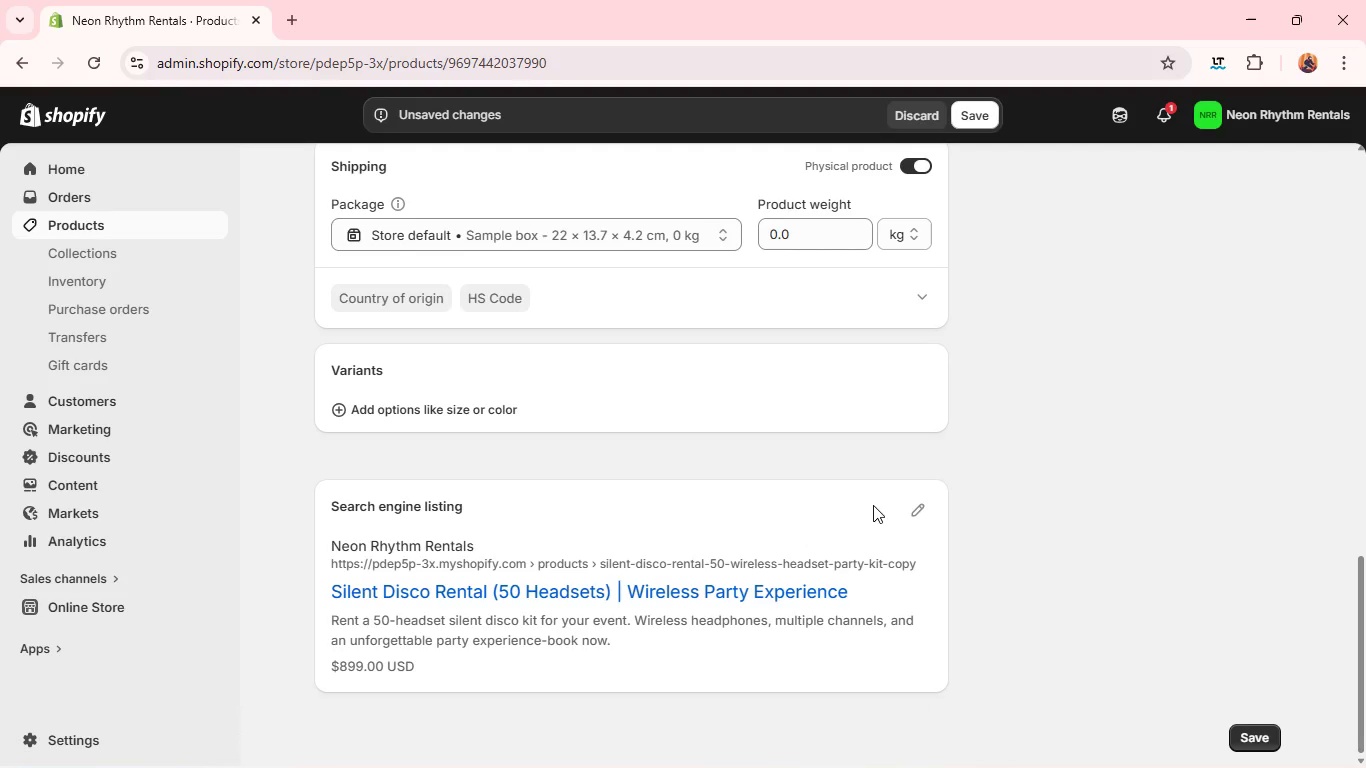 
left_click([910, 512])
 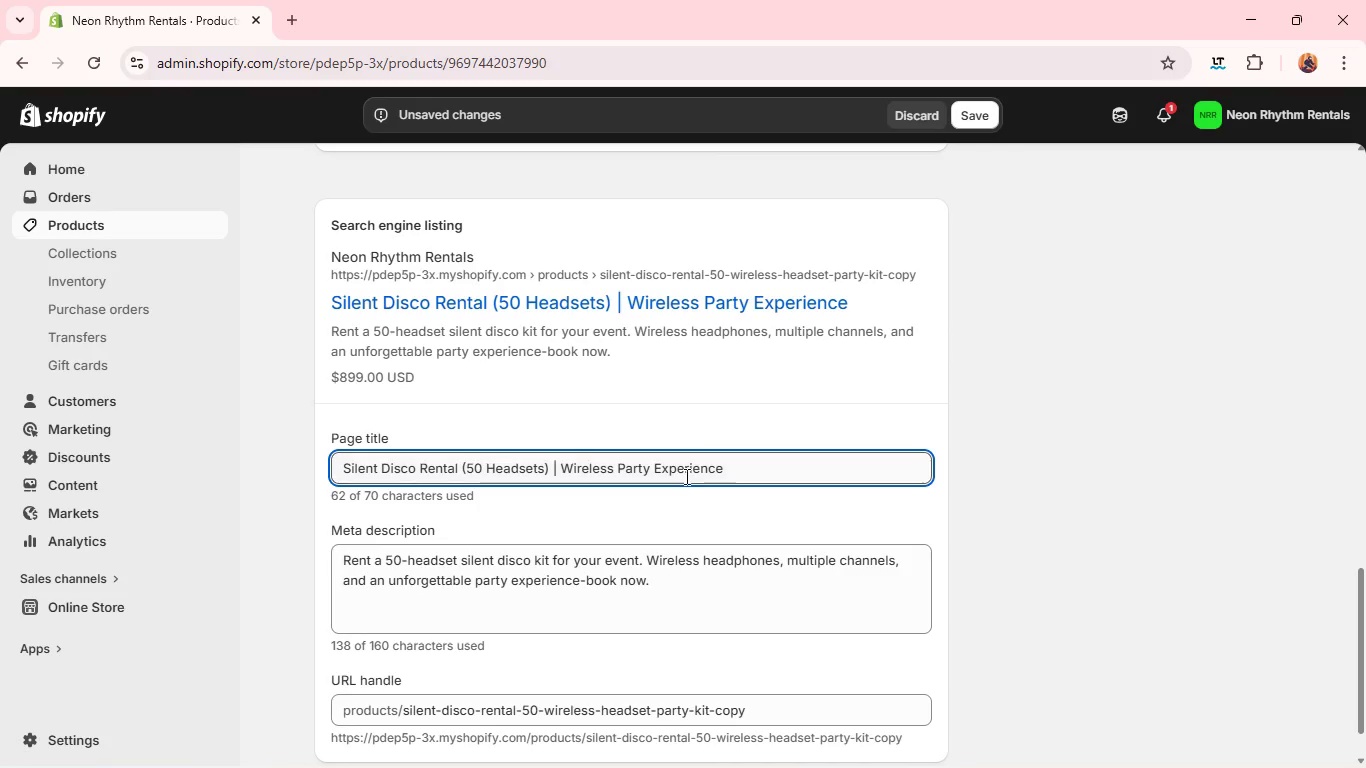 
double_click([685, 462])
 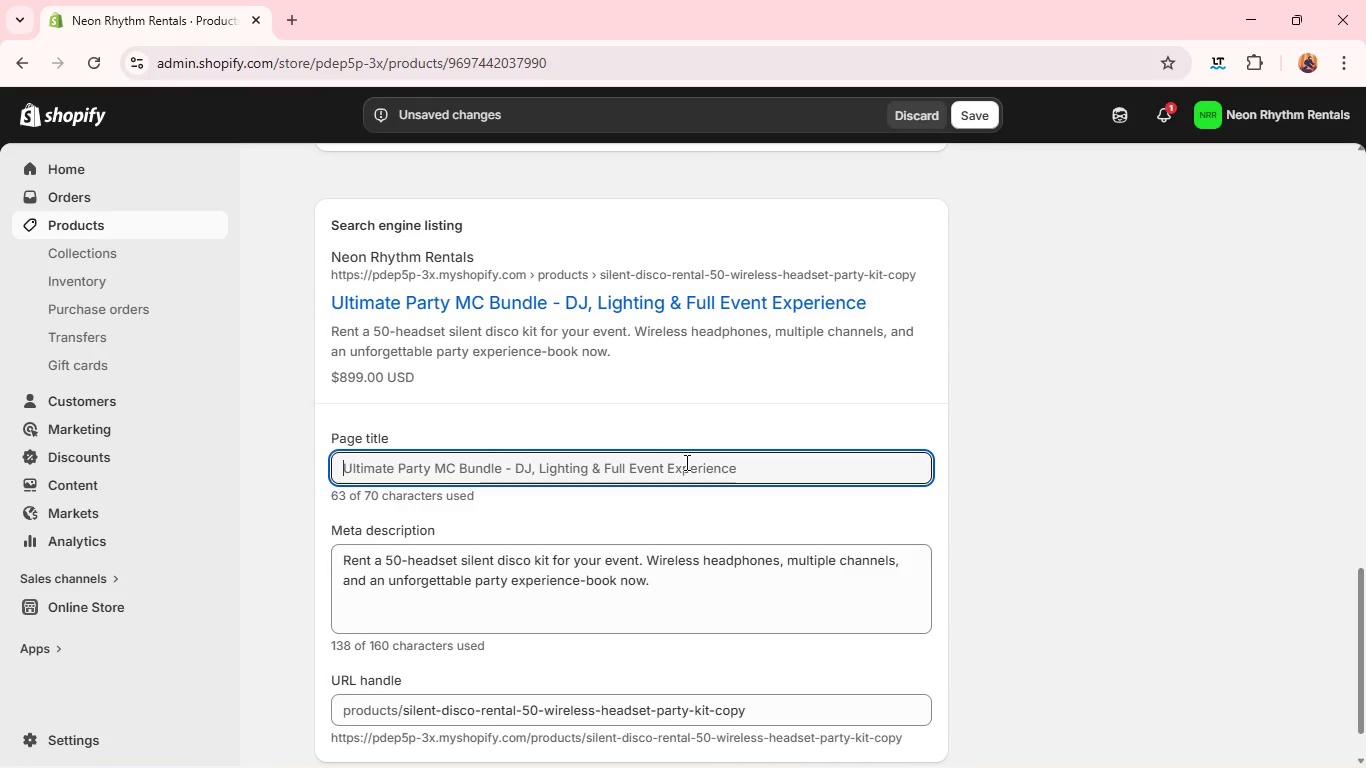 
triple_click([685, 462])
 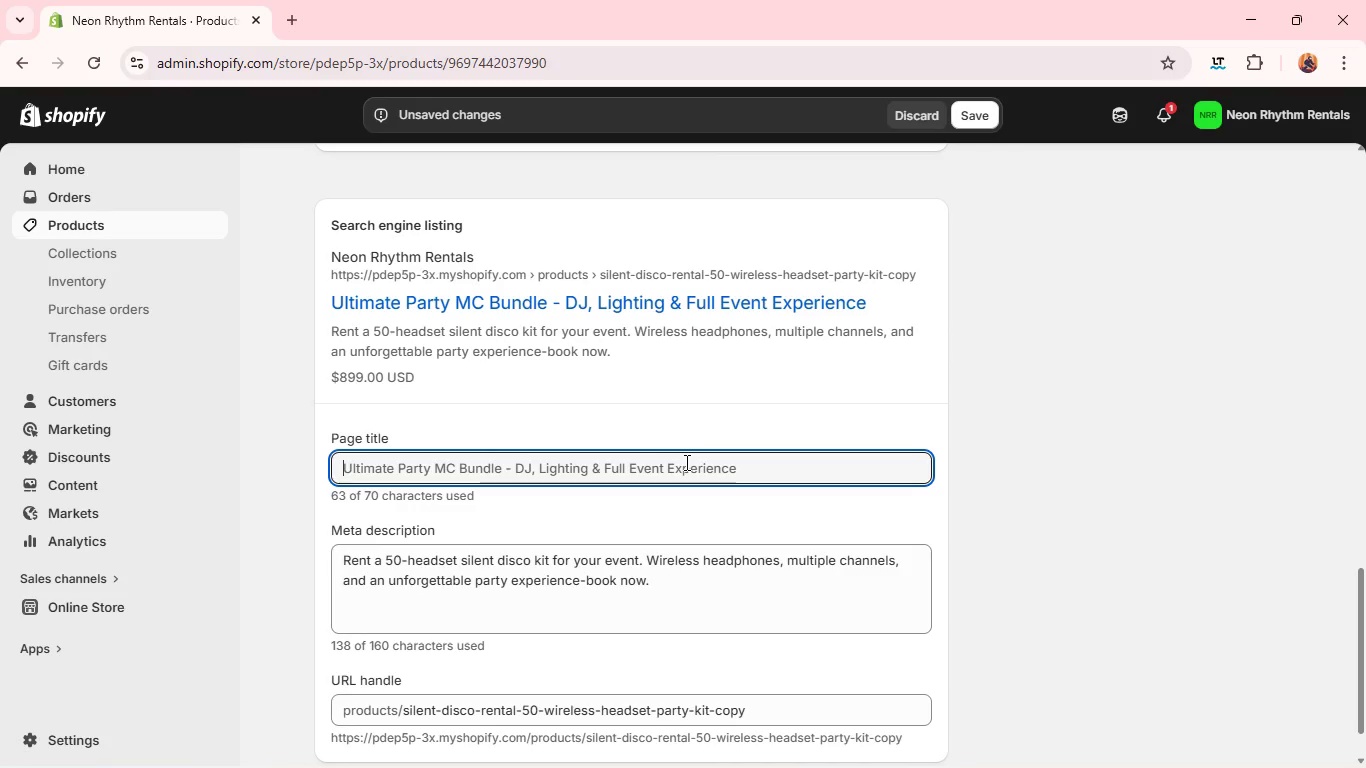 
key(Backspace)
 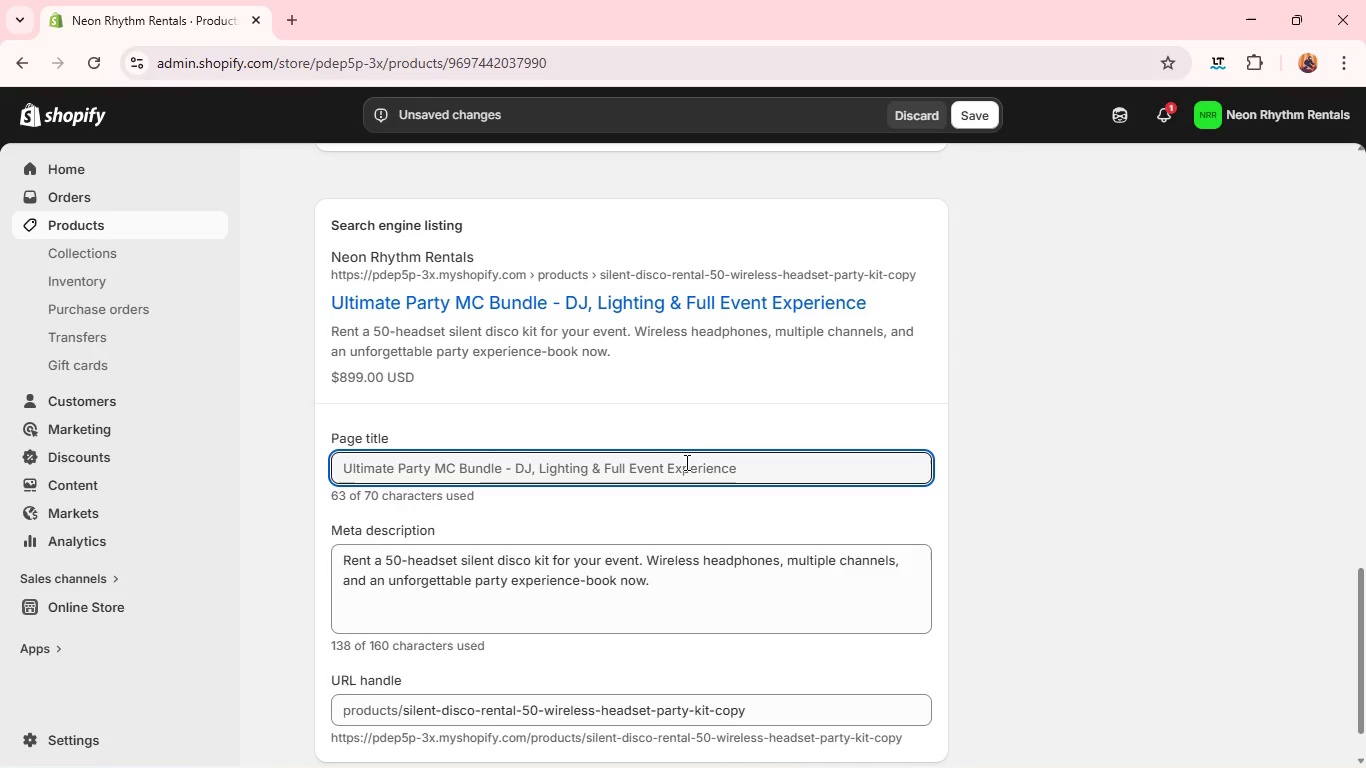 
type(DJ & MC Event Package | Ultimate Pary)
key(Backspace)
type(ty Bundle Rental )
 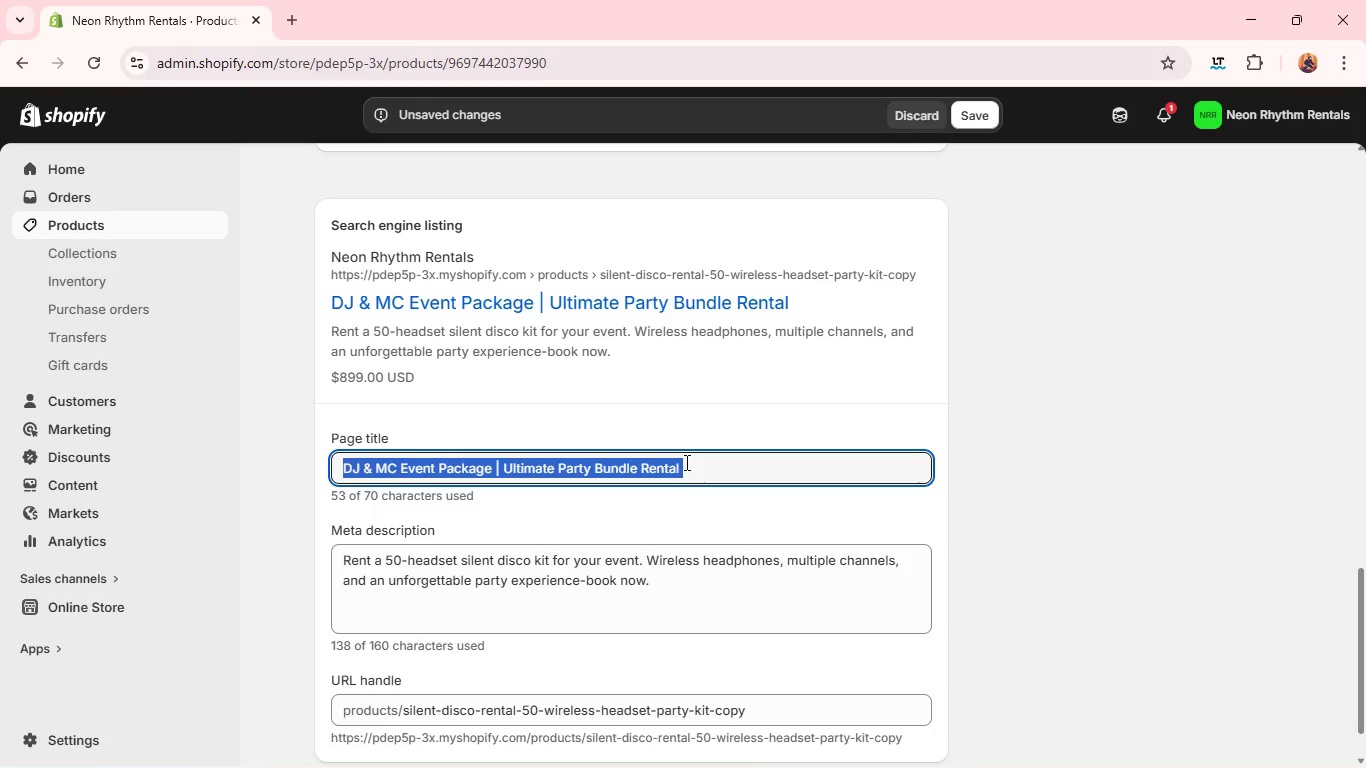 
key(Control+A)
 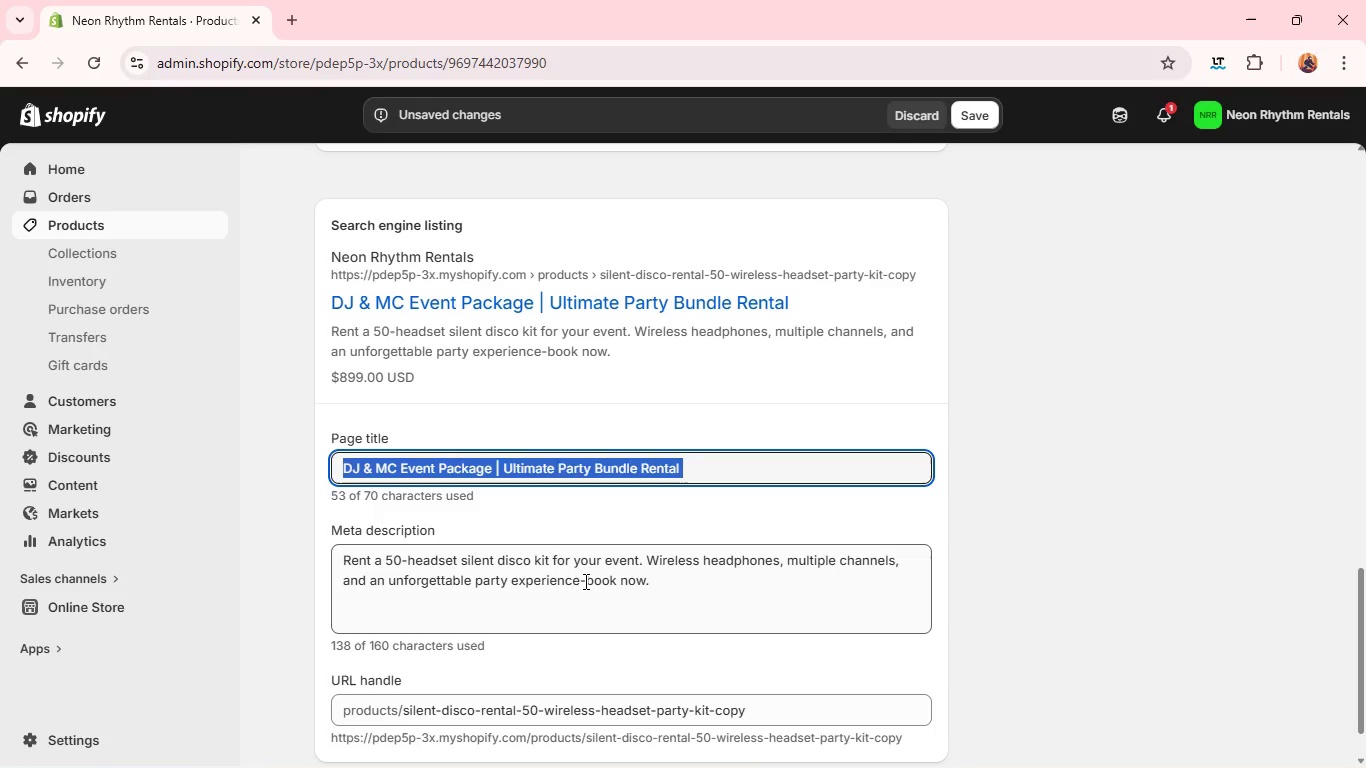 
key(Control+C)
 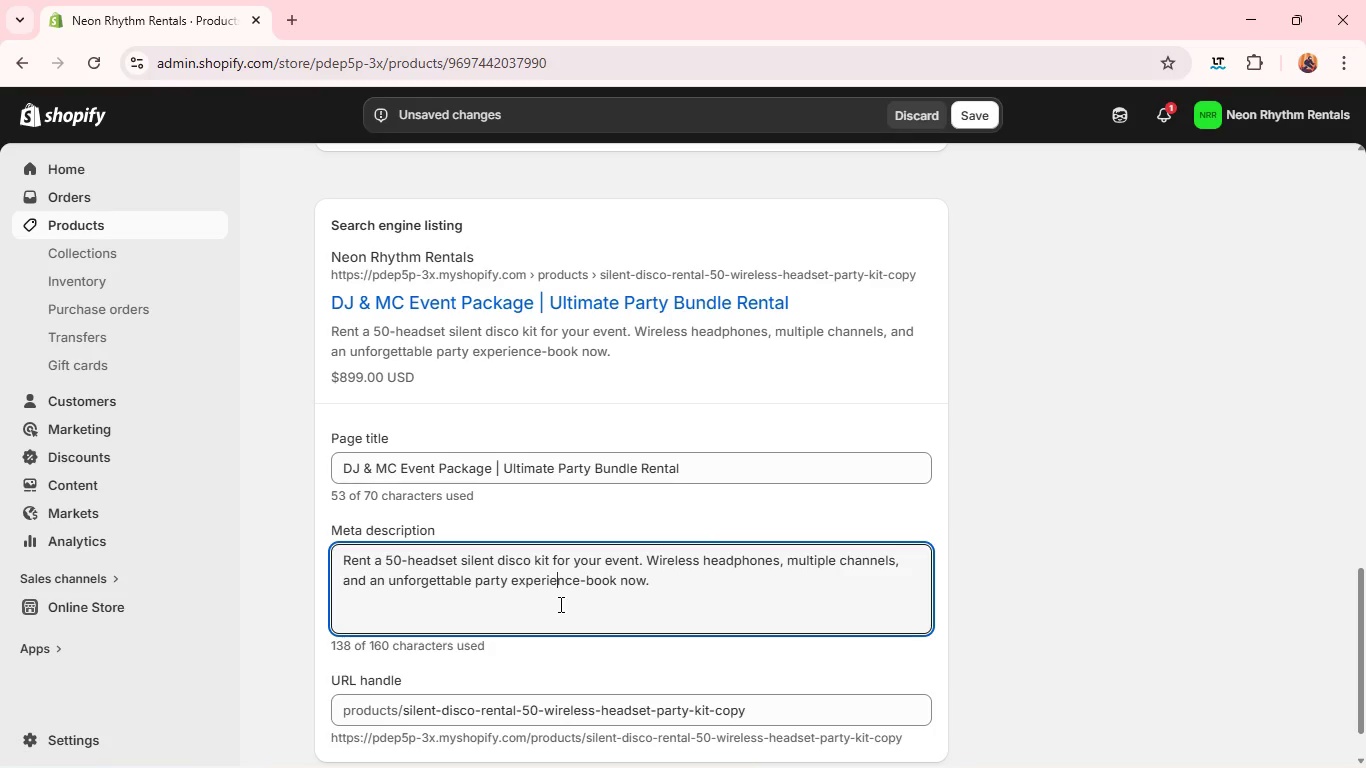 
left_click([559, 604])
 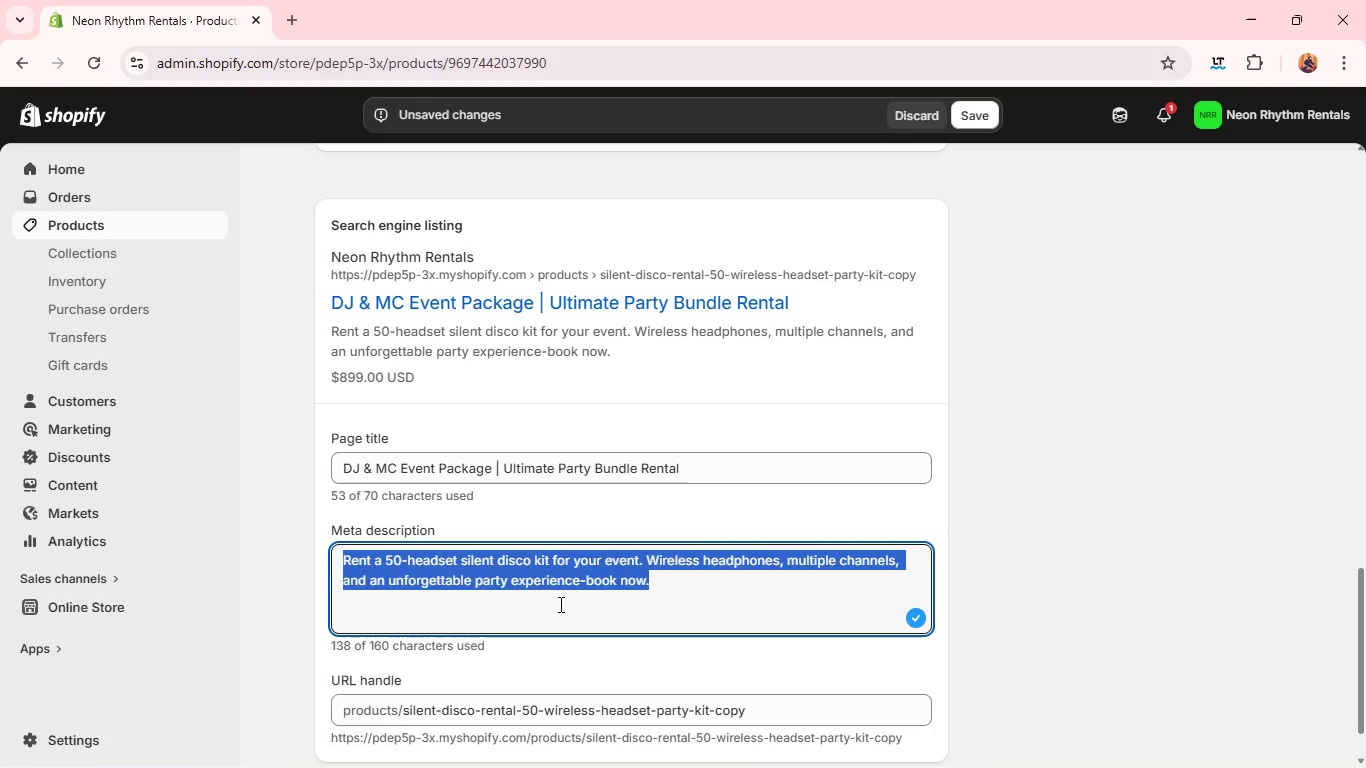 
key(Control+A)
 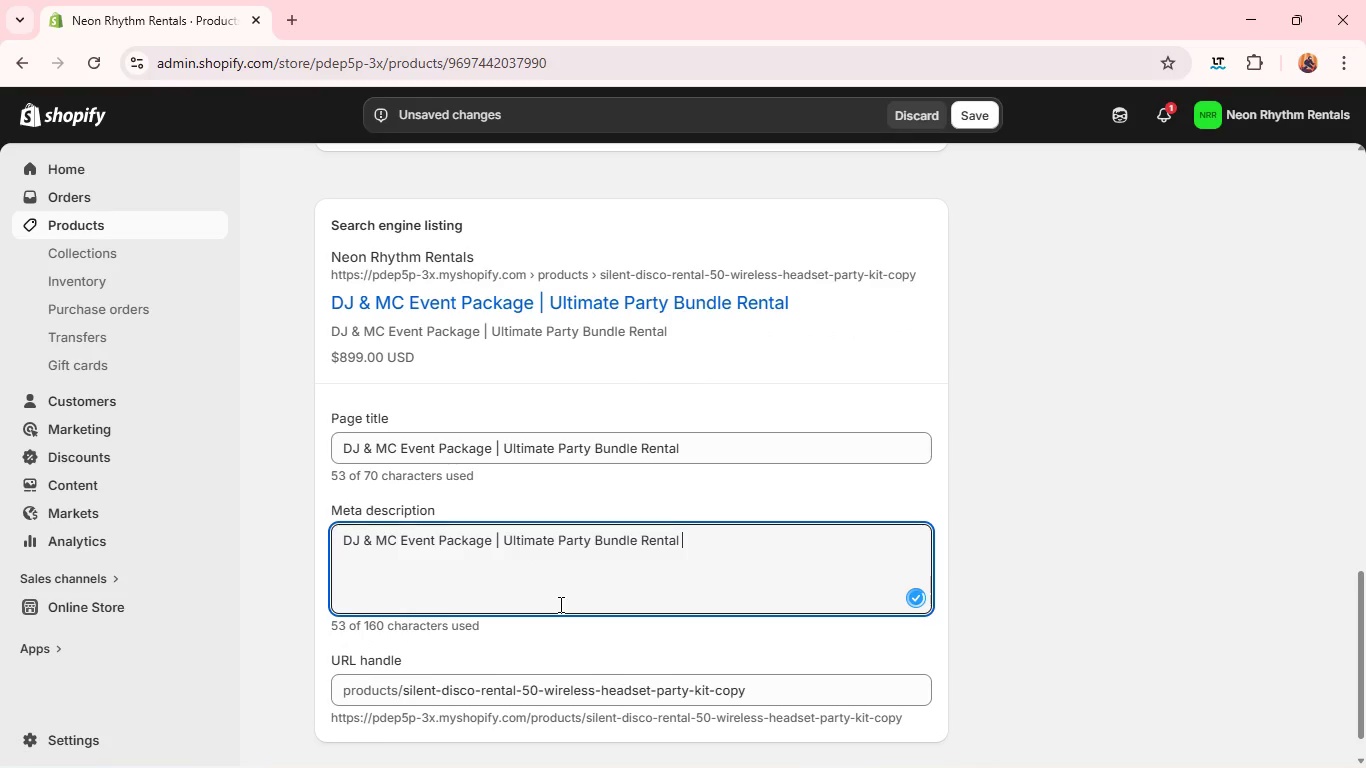 
key(Control+V)
 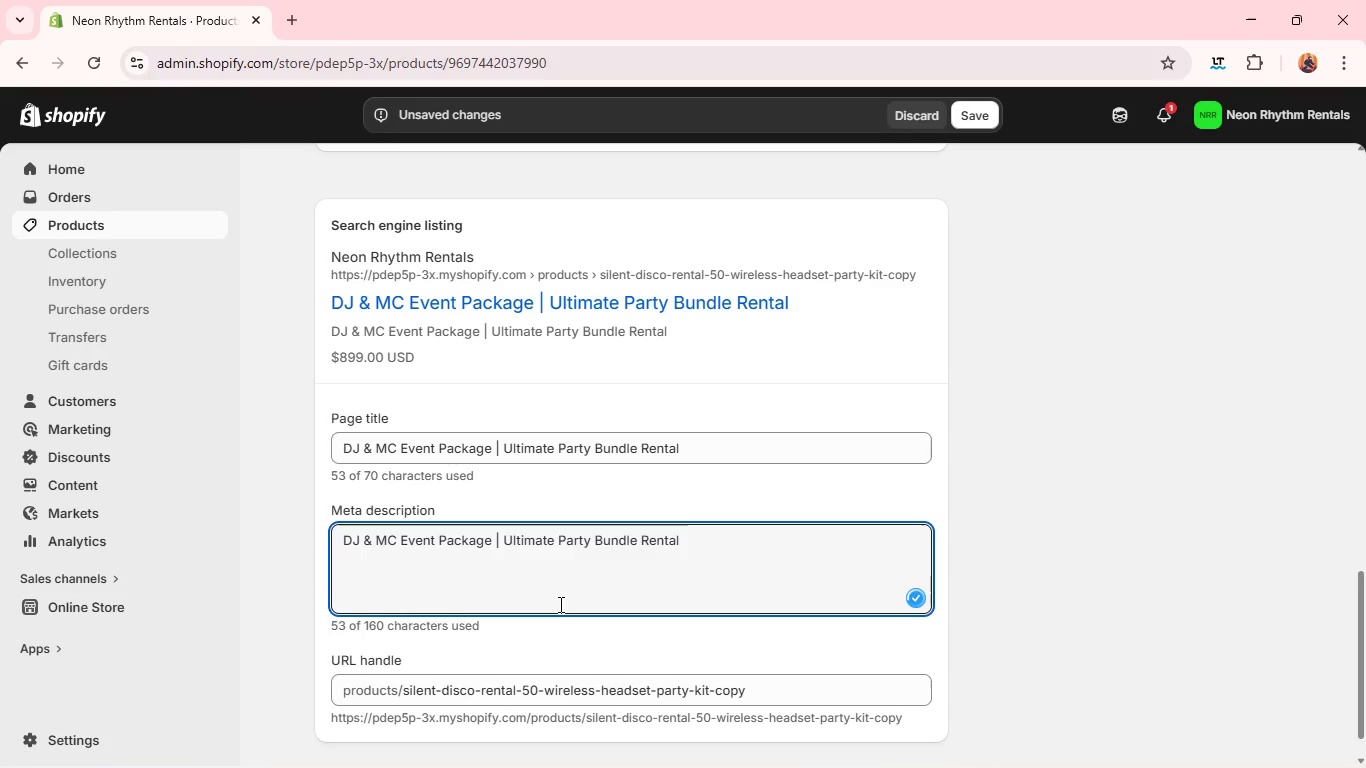 
key(Control+A)
 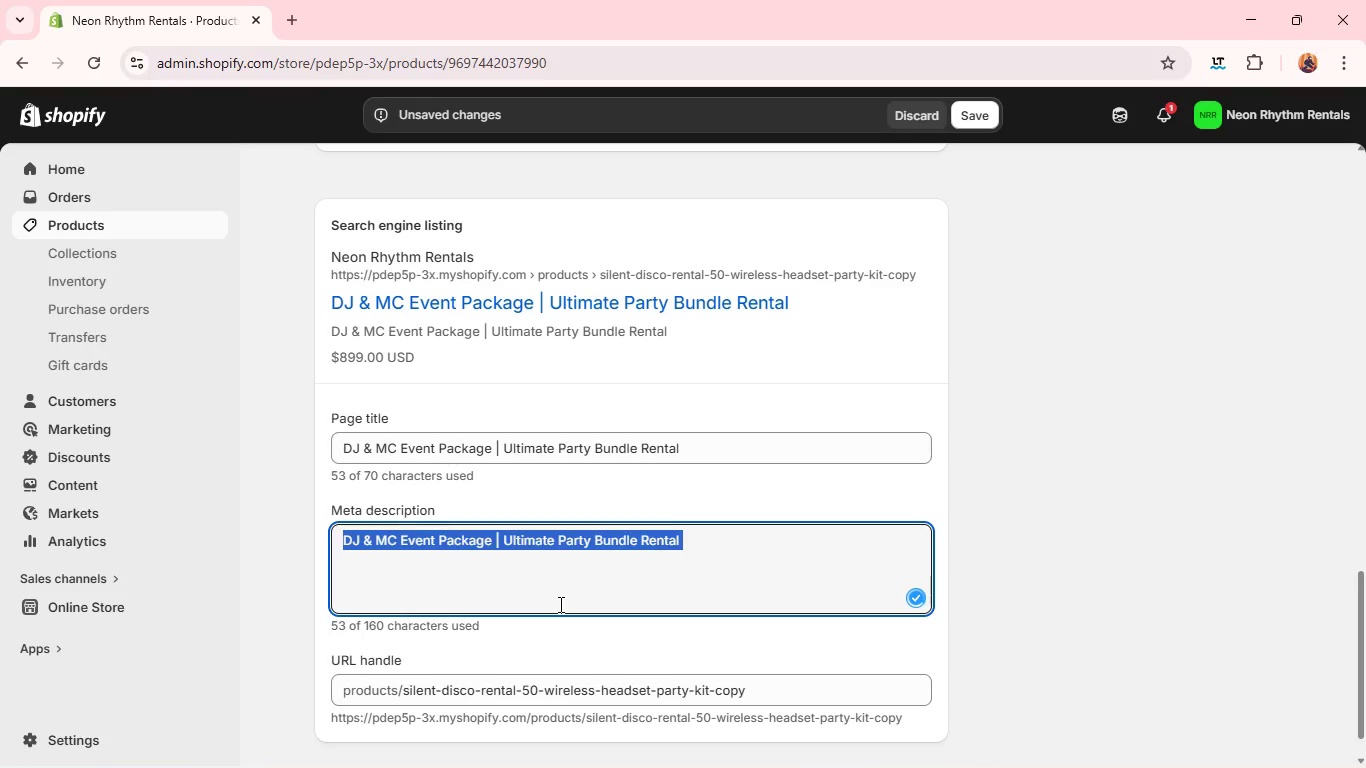 
type(Book a full-ser)
 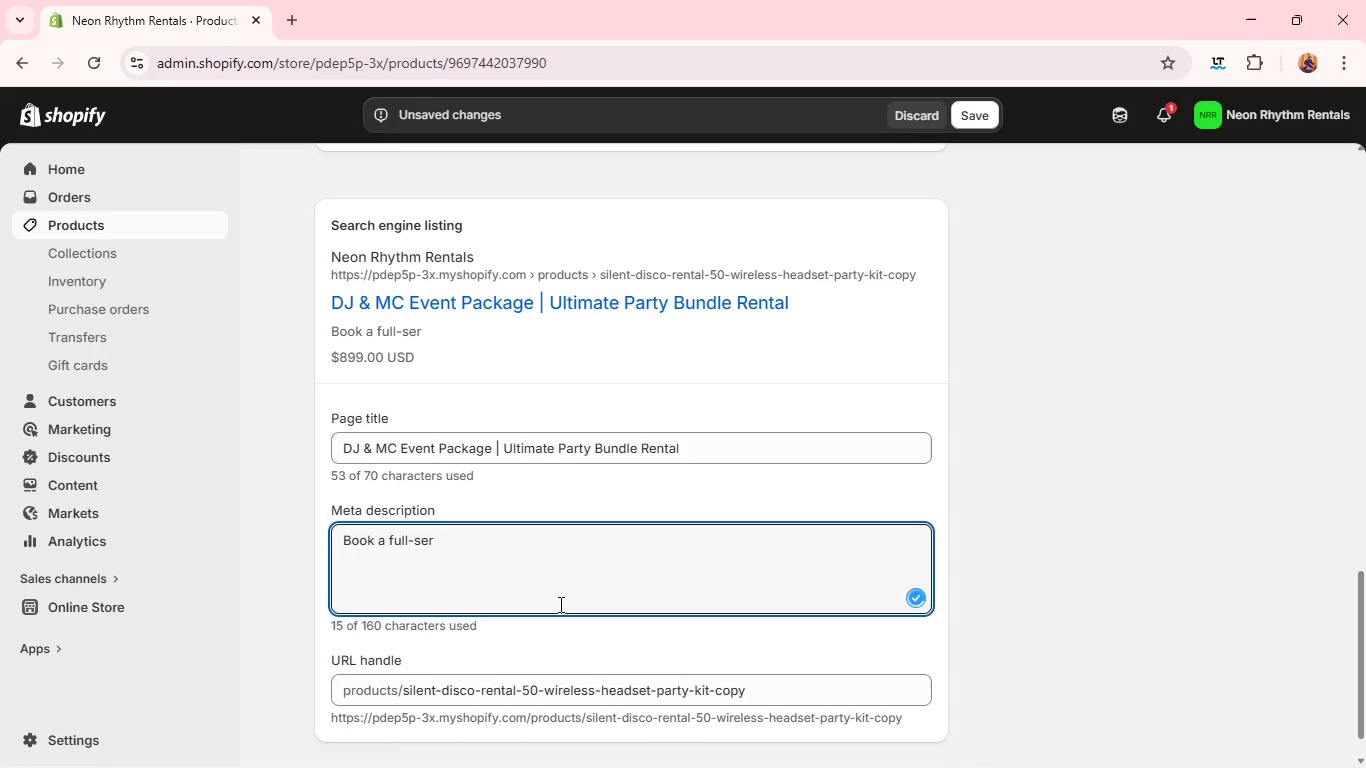 
type(vice DJ, MC, and lighting ackage for your event. )
 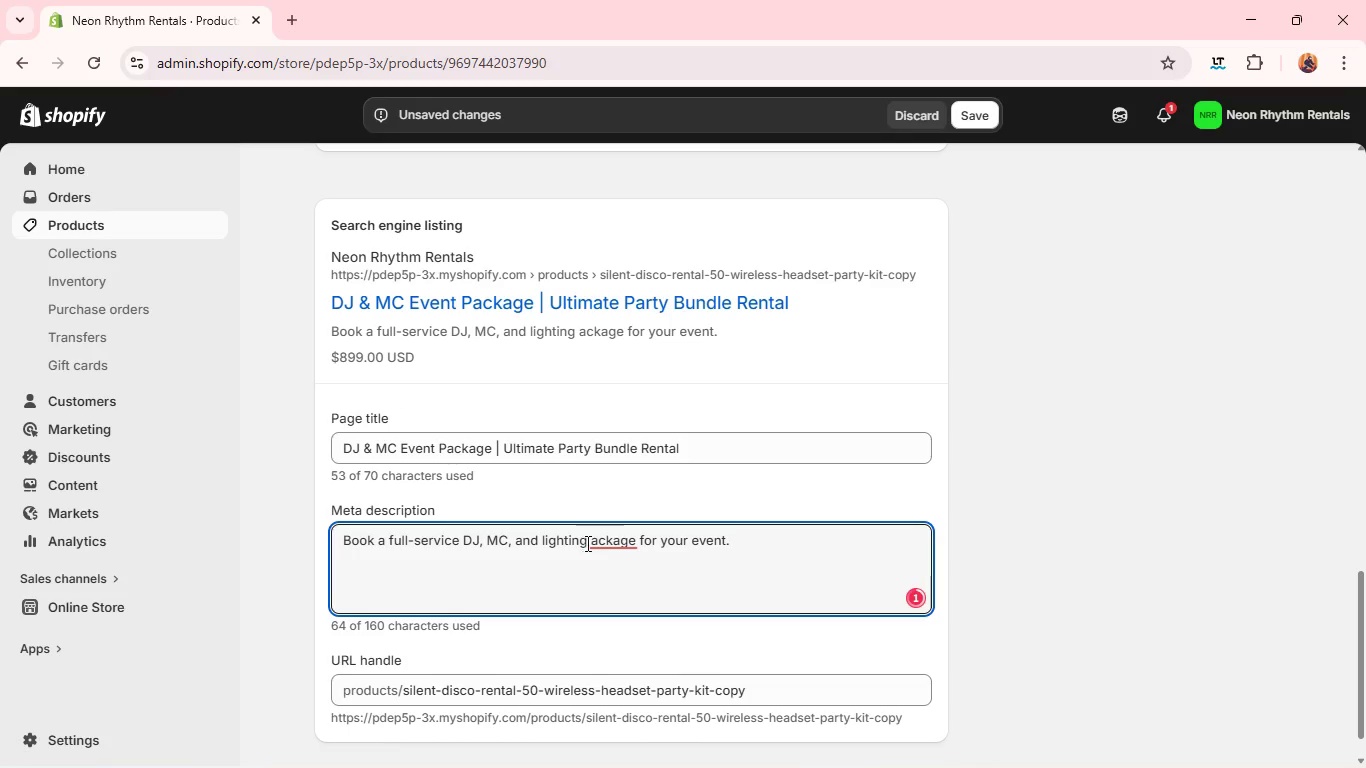 
left_click([595, 544])
 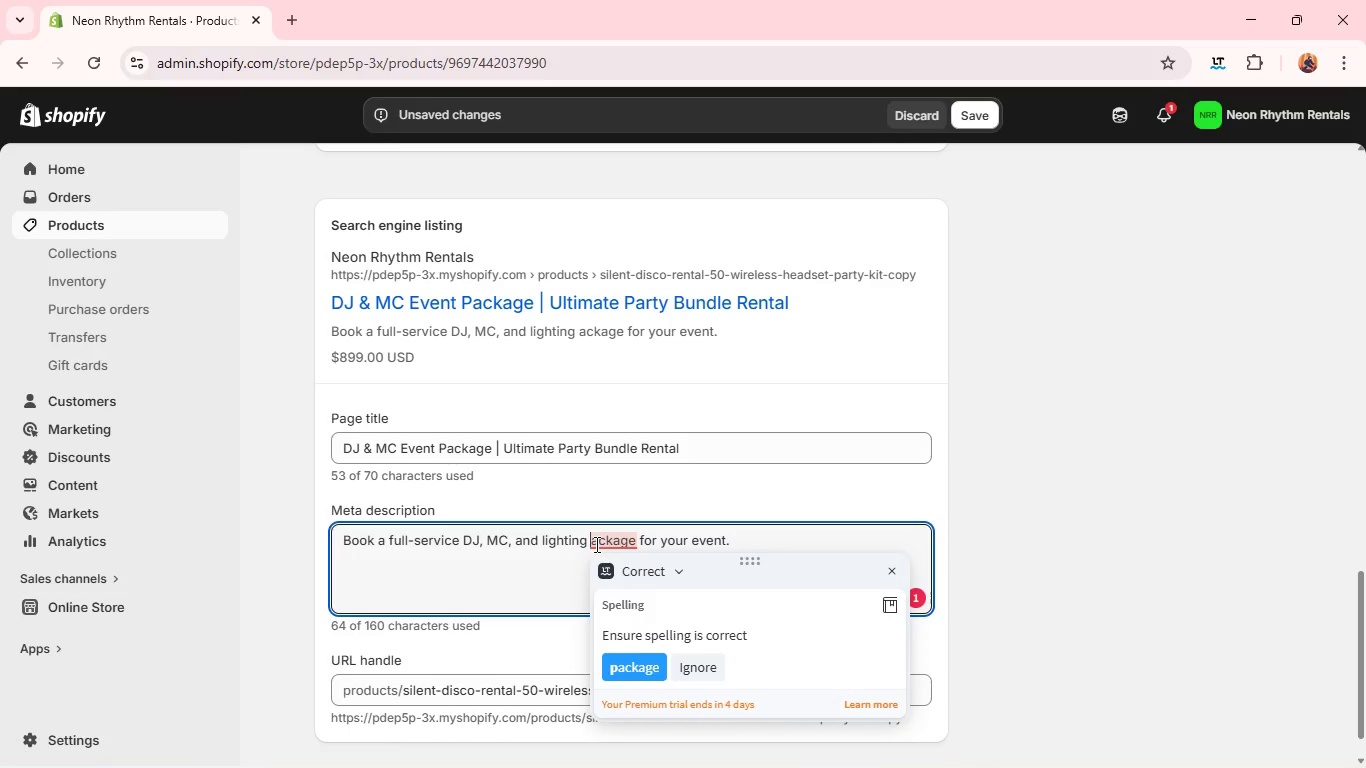 
key(ArrowLeft)
 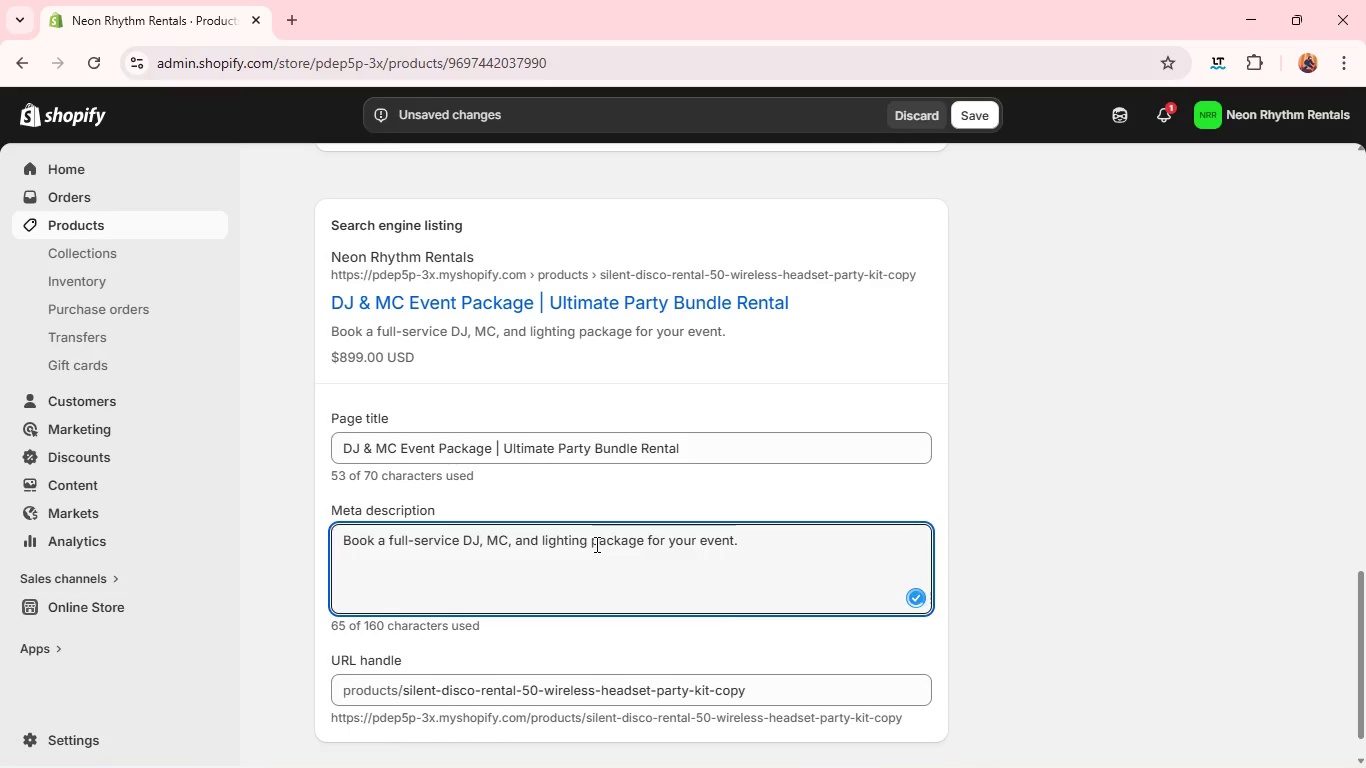 
key(P)
 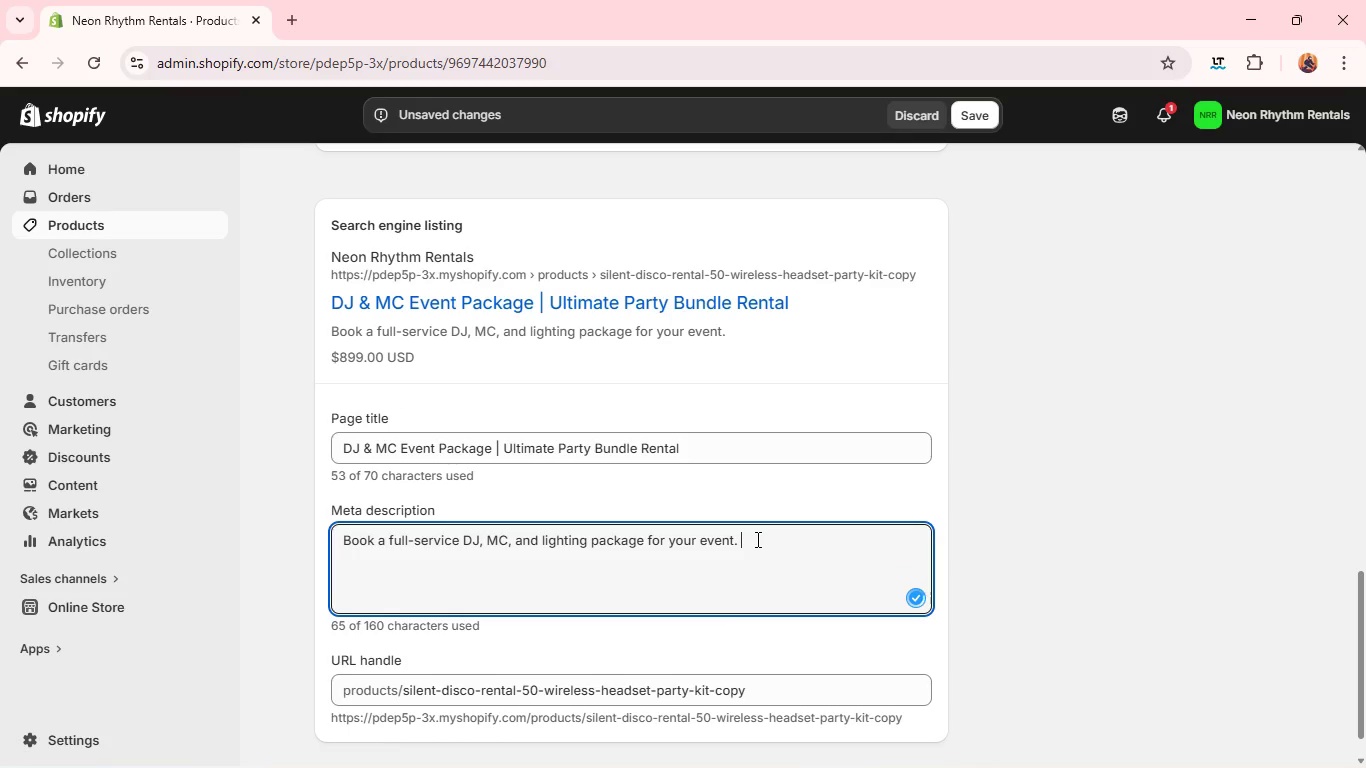 
left_click([756, 539])
 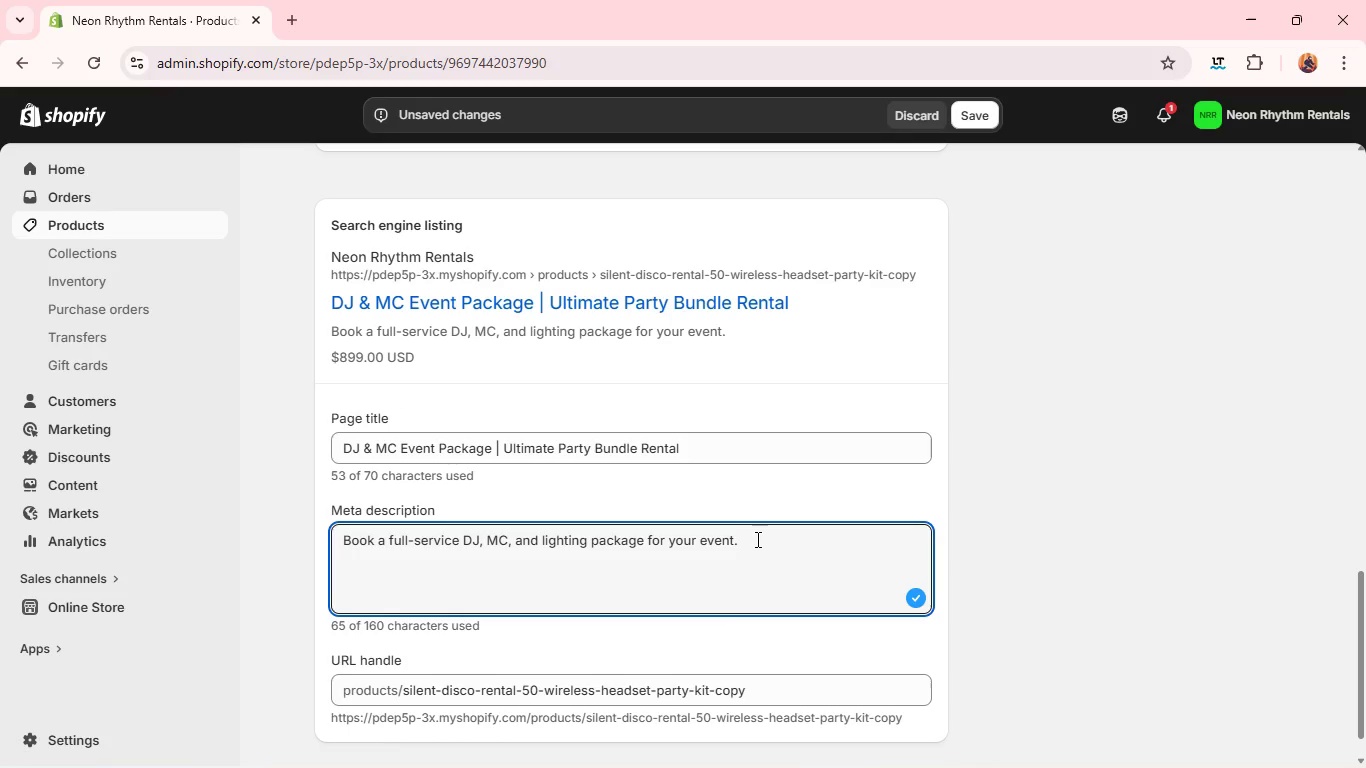 
type(Pac)
key(Backspace)
key(Backspace)
type(rofessional entertainment that keeps your guests engaged all night. )
 